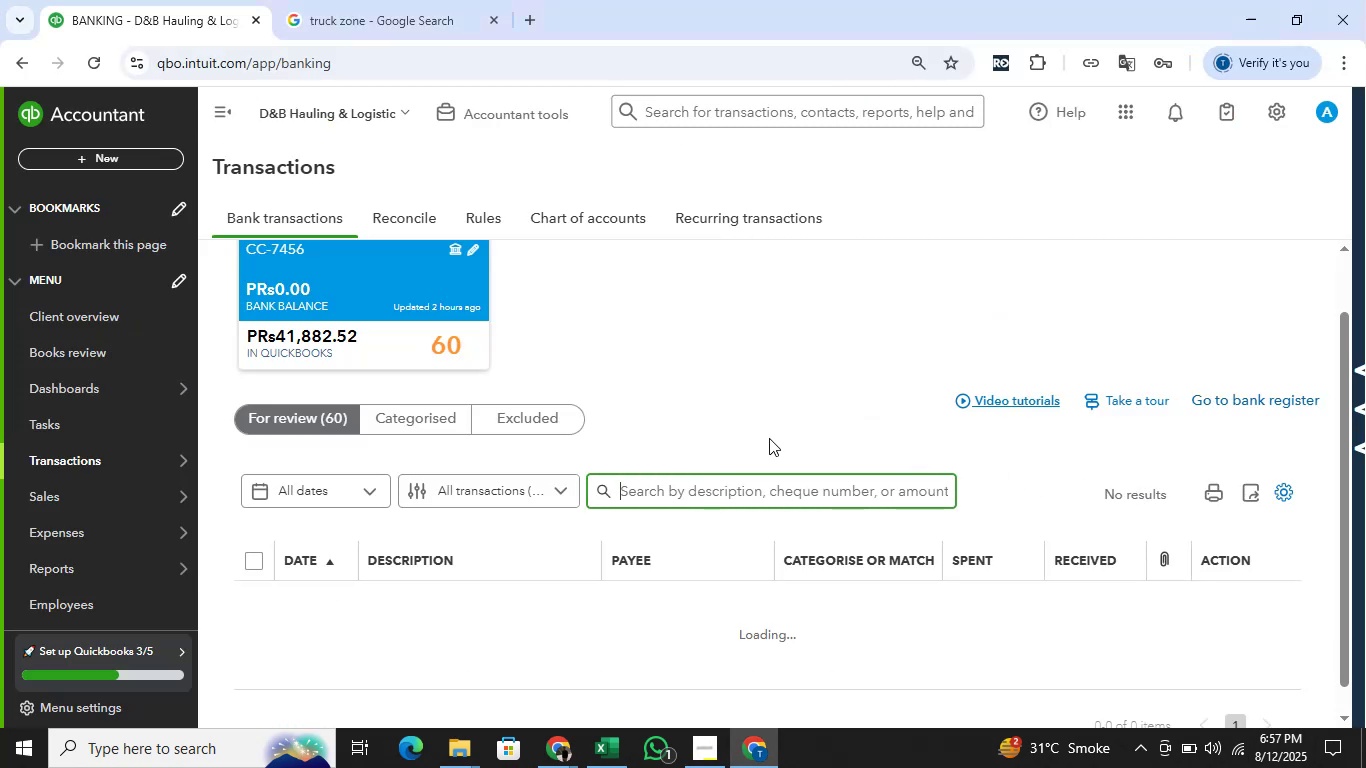 
scroll: coordinate [653, 374], scroll_direction: down, amount: 2.0
 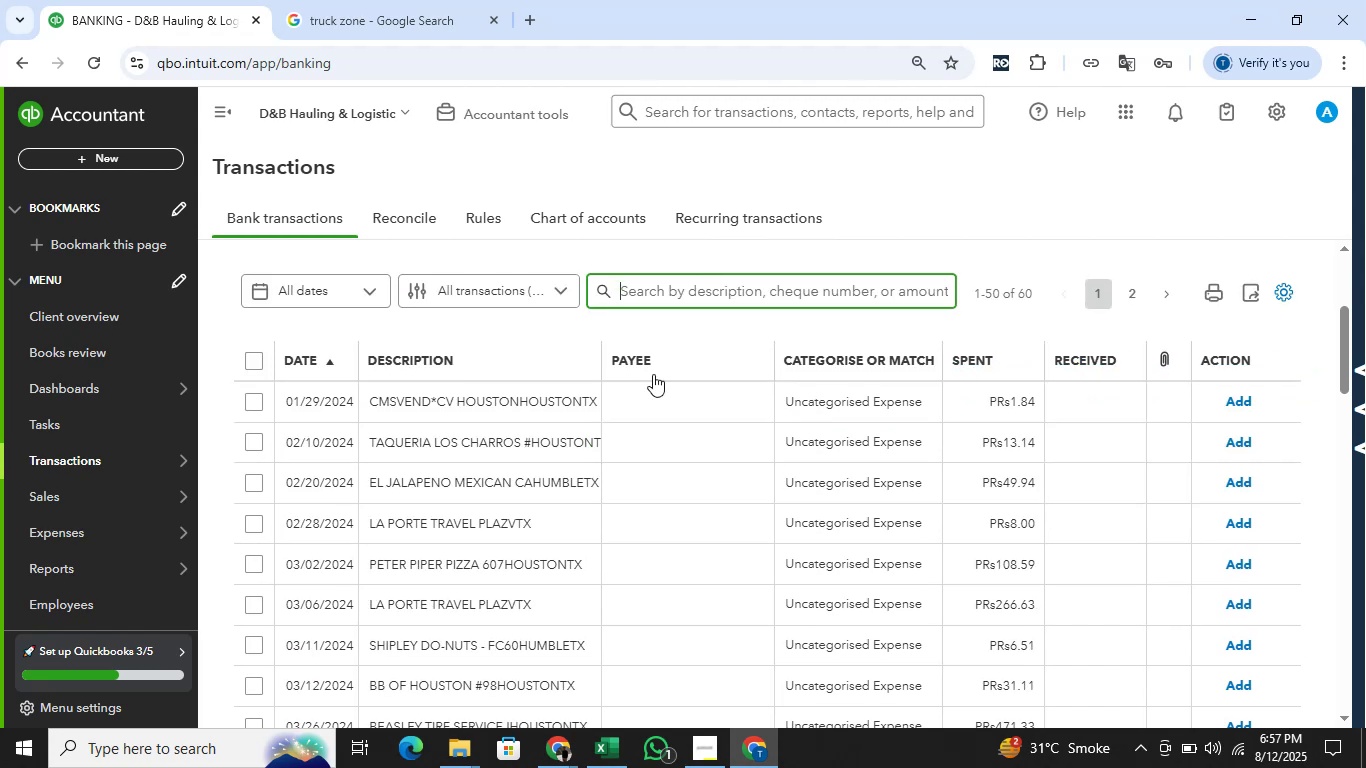 
wait(5.36)
 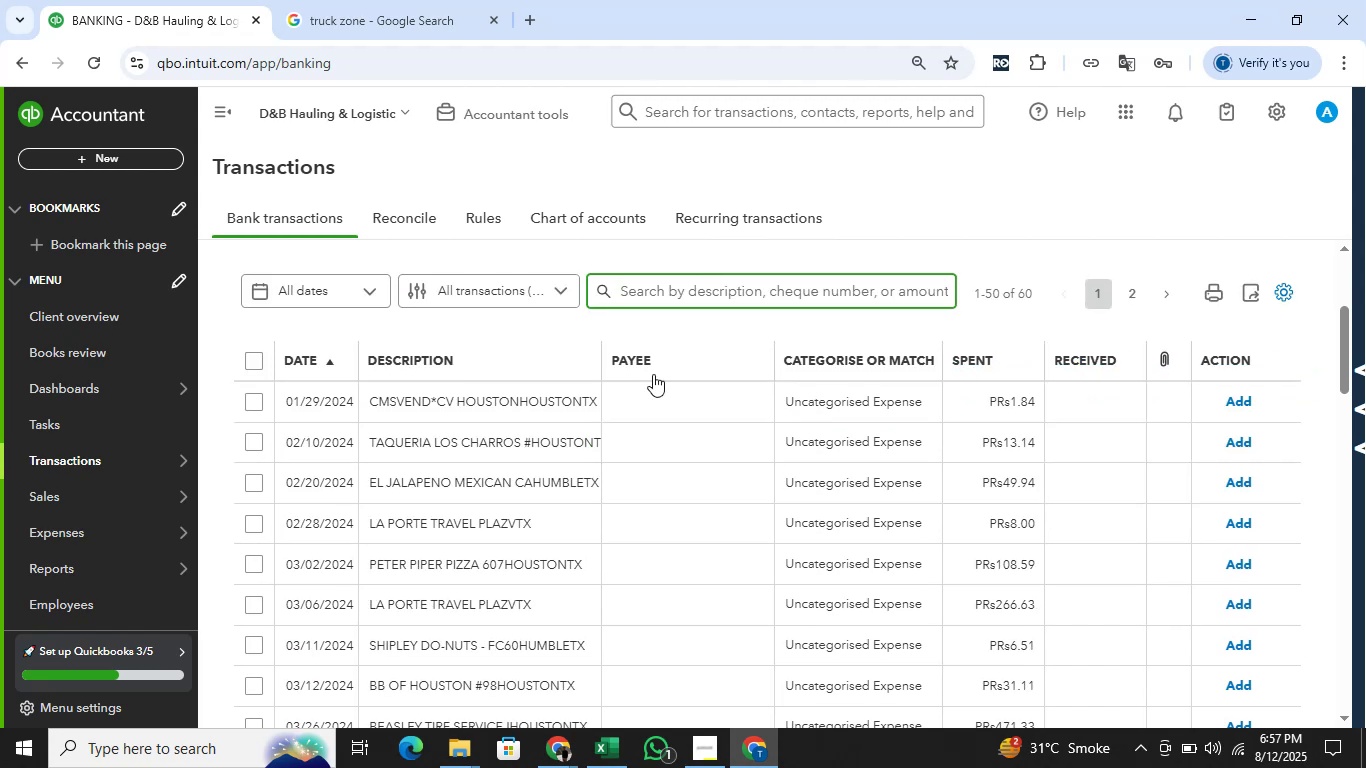 
left_click([686, 299])
 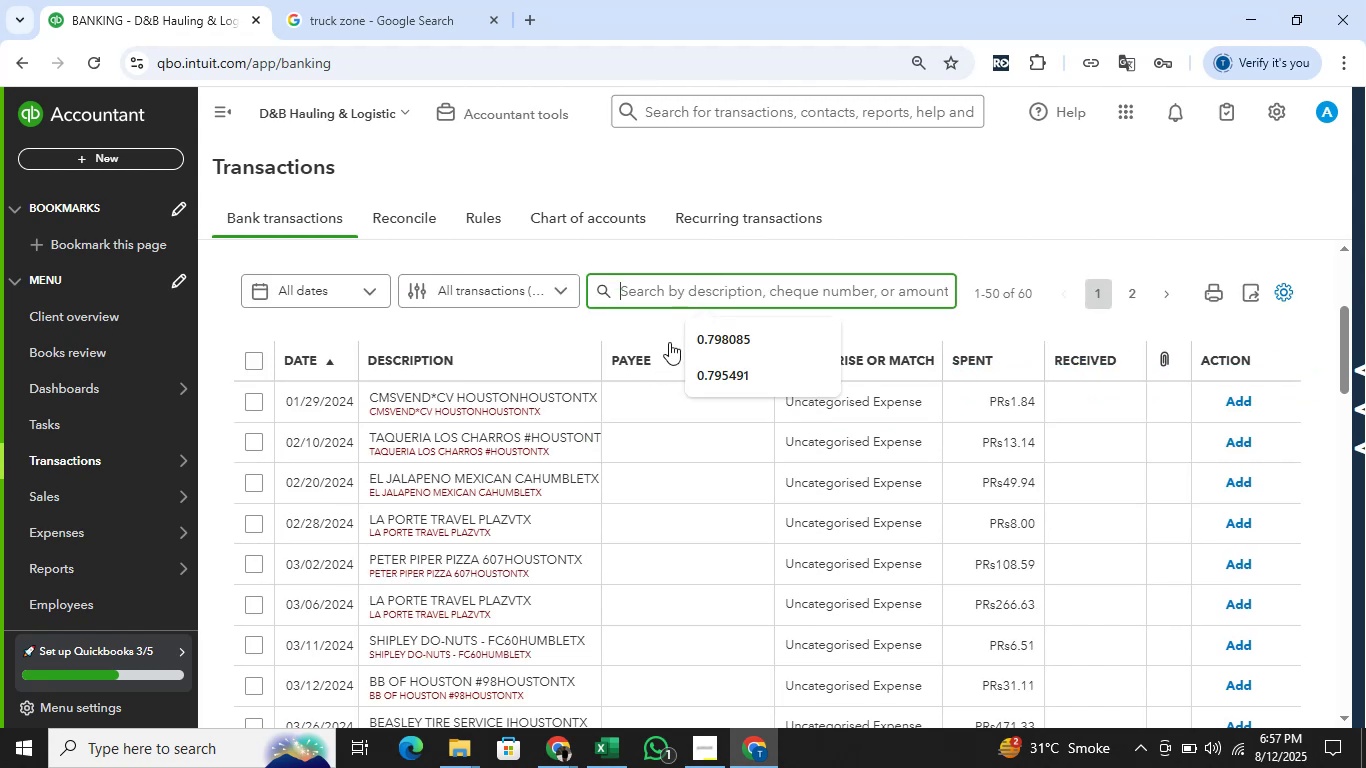 
type(do-nuts)
 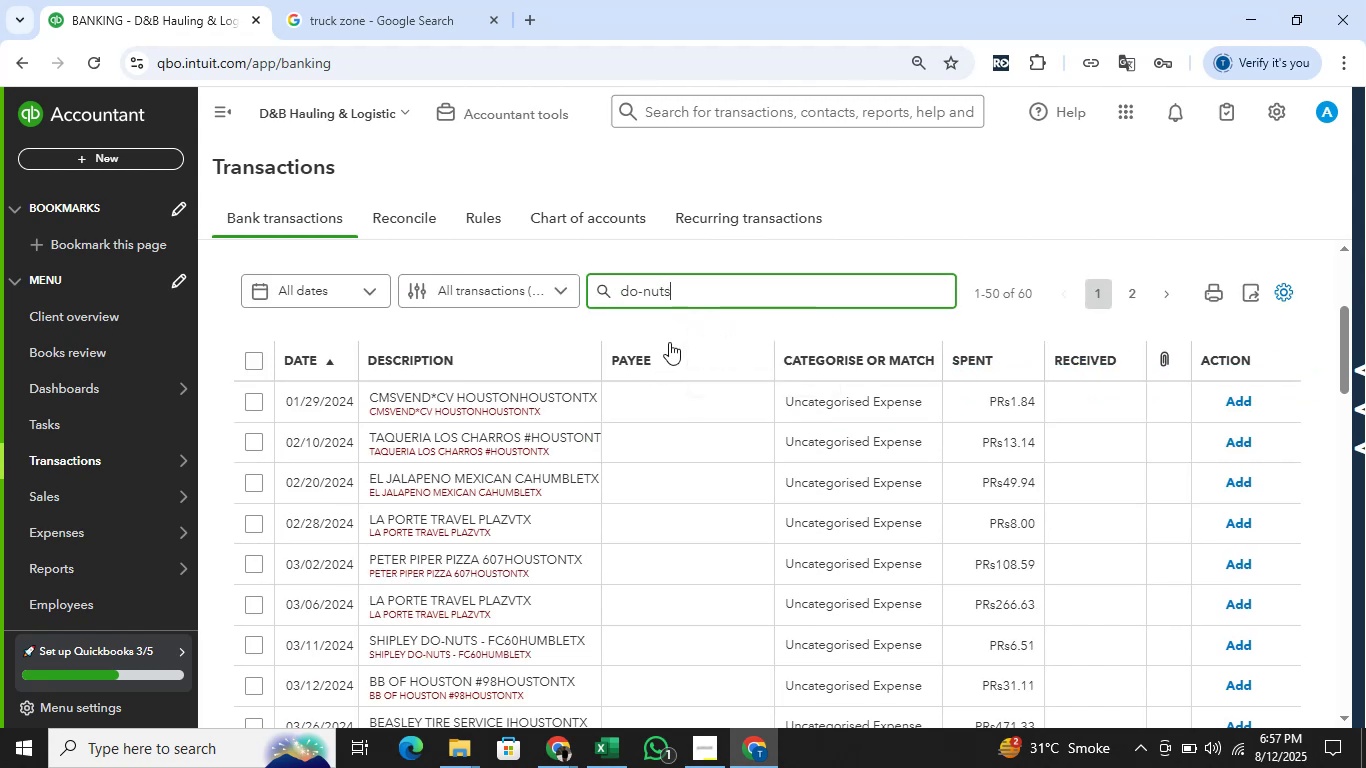 
key(Enter)
 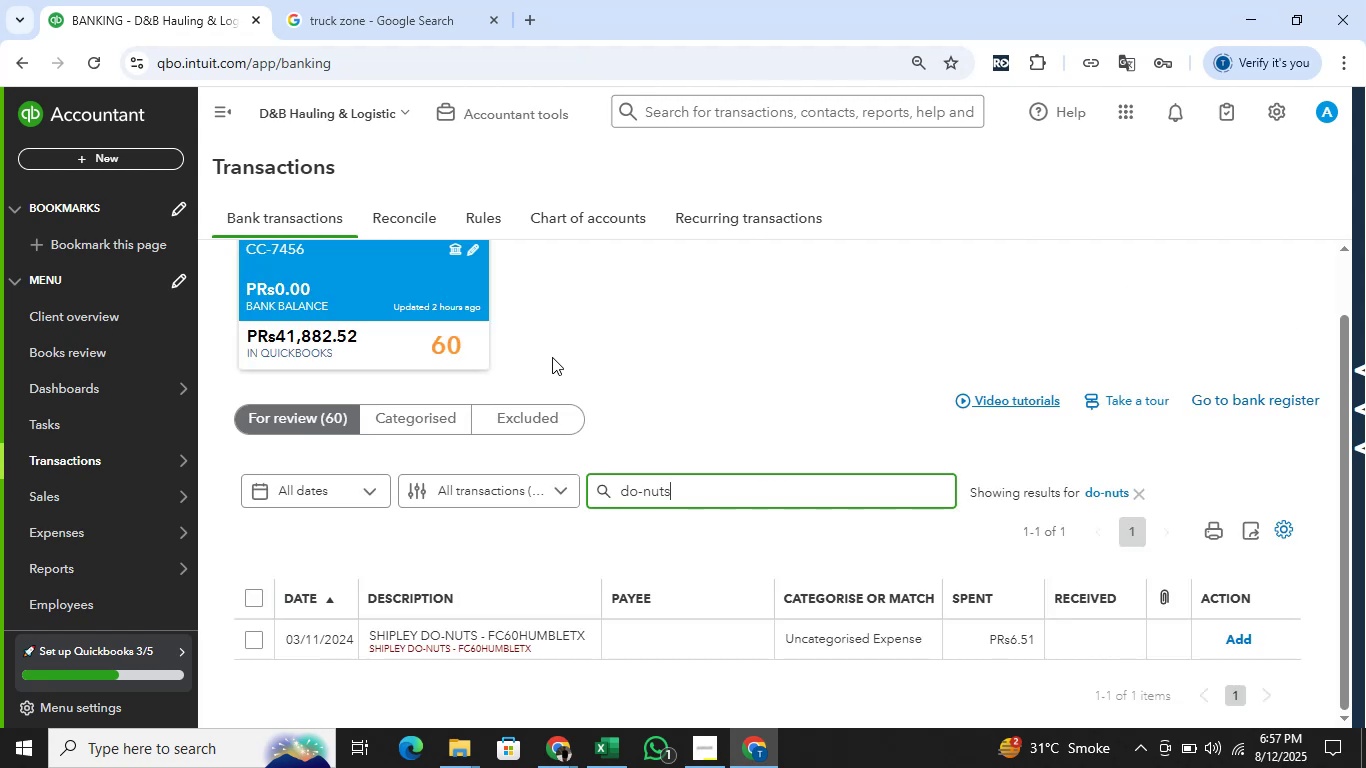 
key(Alt+AltLeft)
 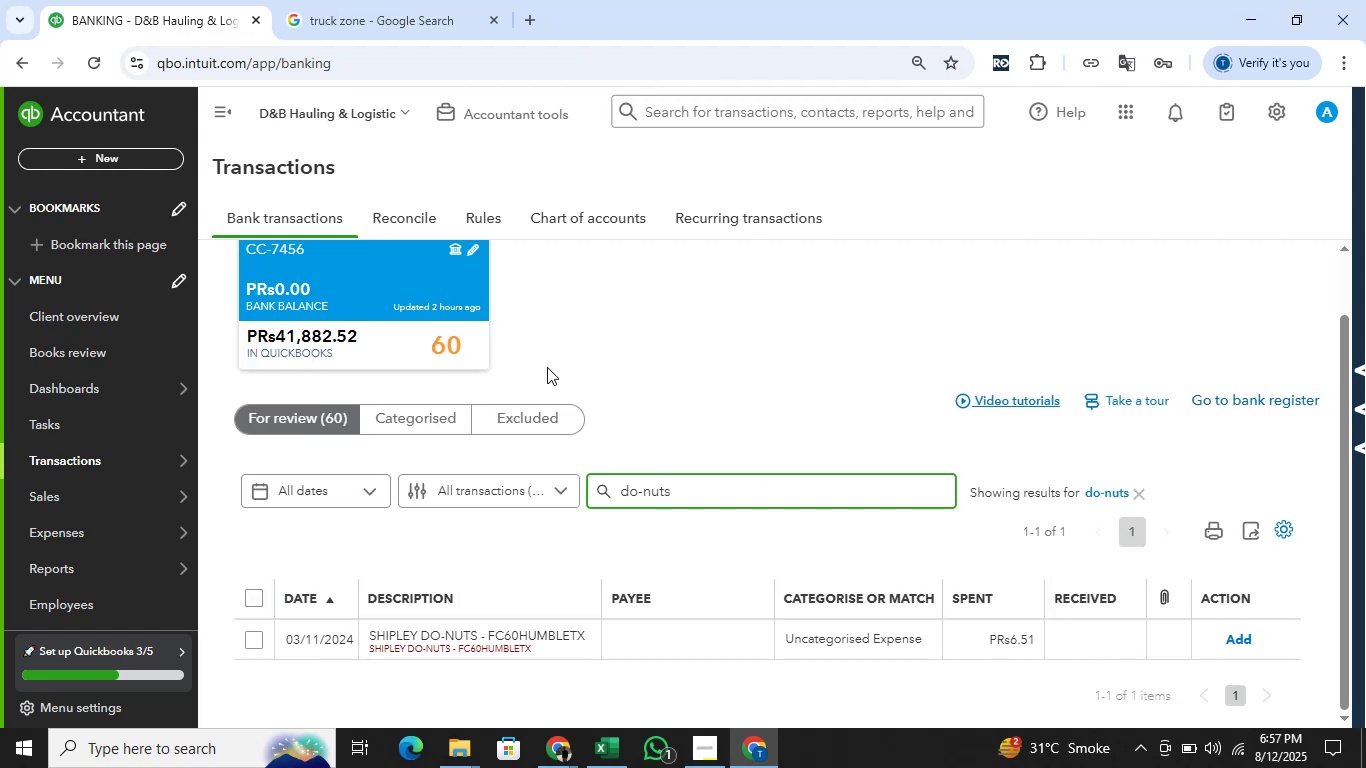 
key(Alt+Tab)
 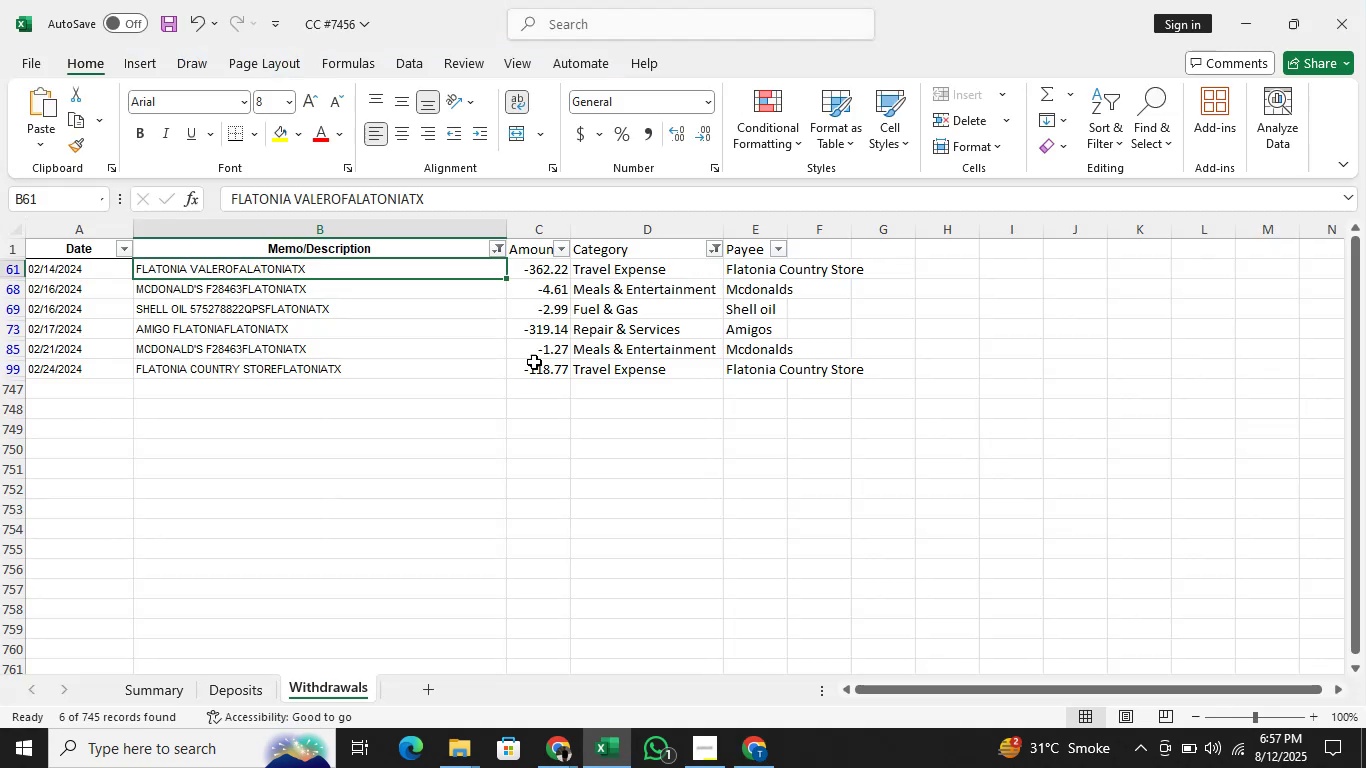 
key(Alt+AltLeft)
 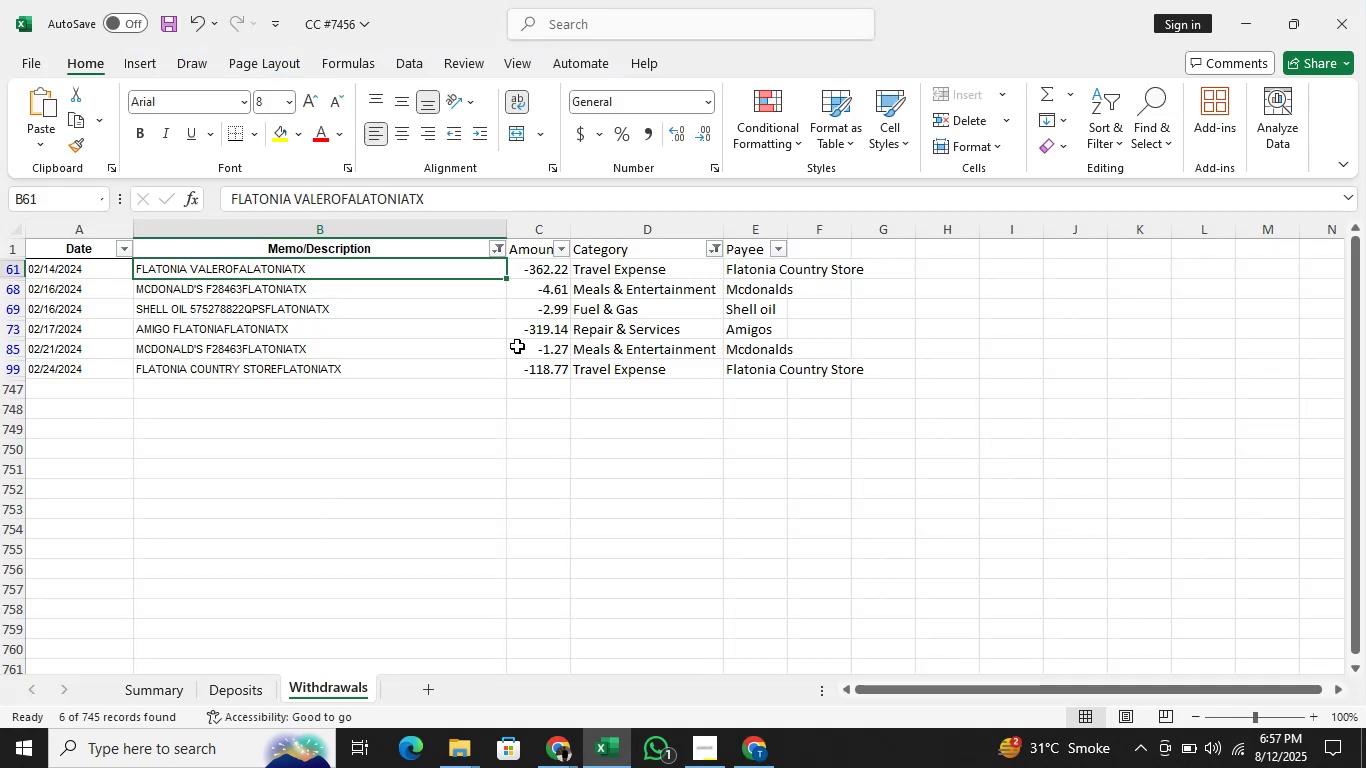 
key(Alt+Tab)
 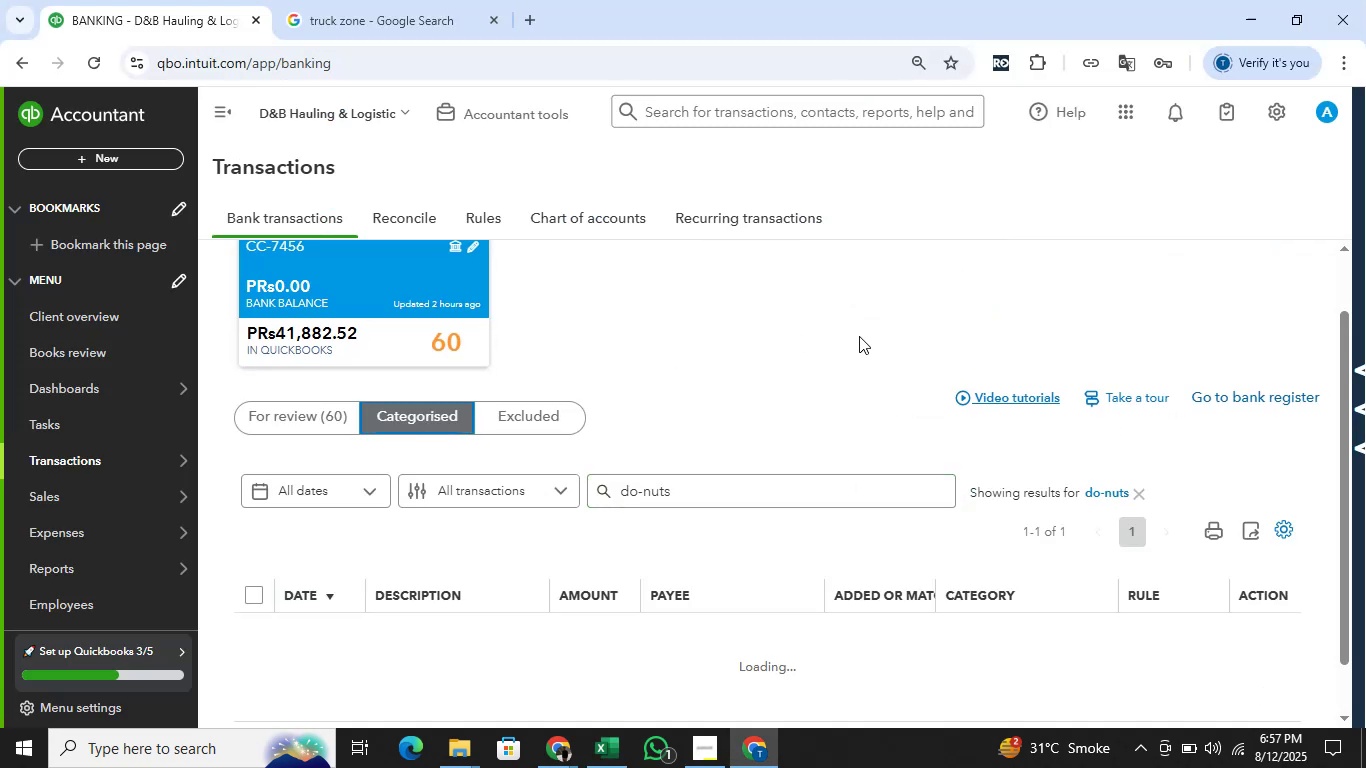 
scroll: coordinate [859, 336], scroll_direction: down, amount: 2.0
 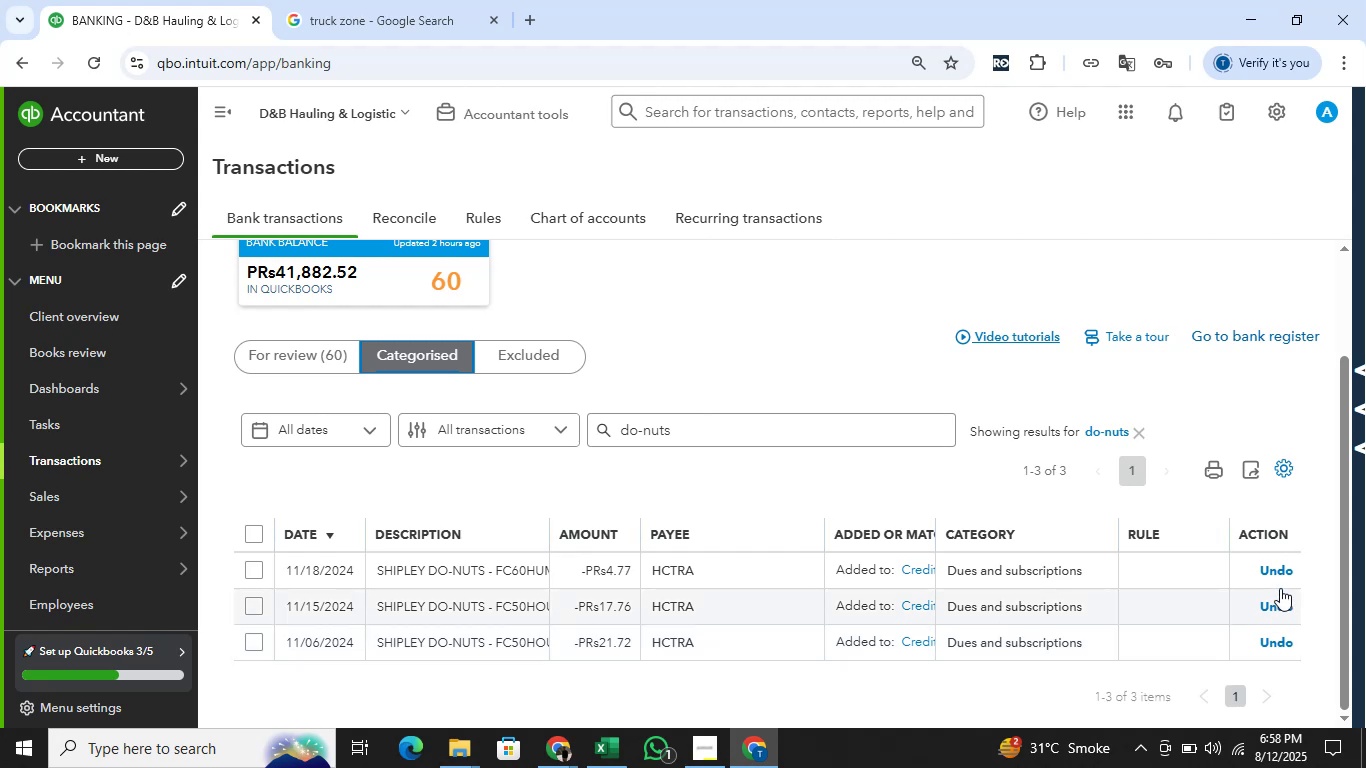 
left_click([1281, 572])
 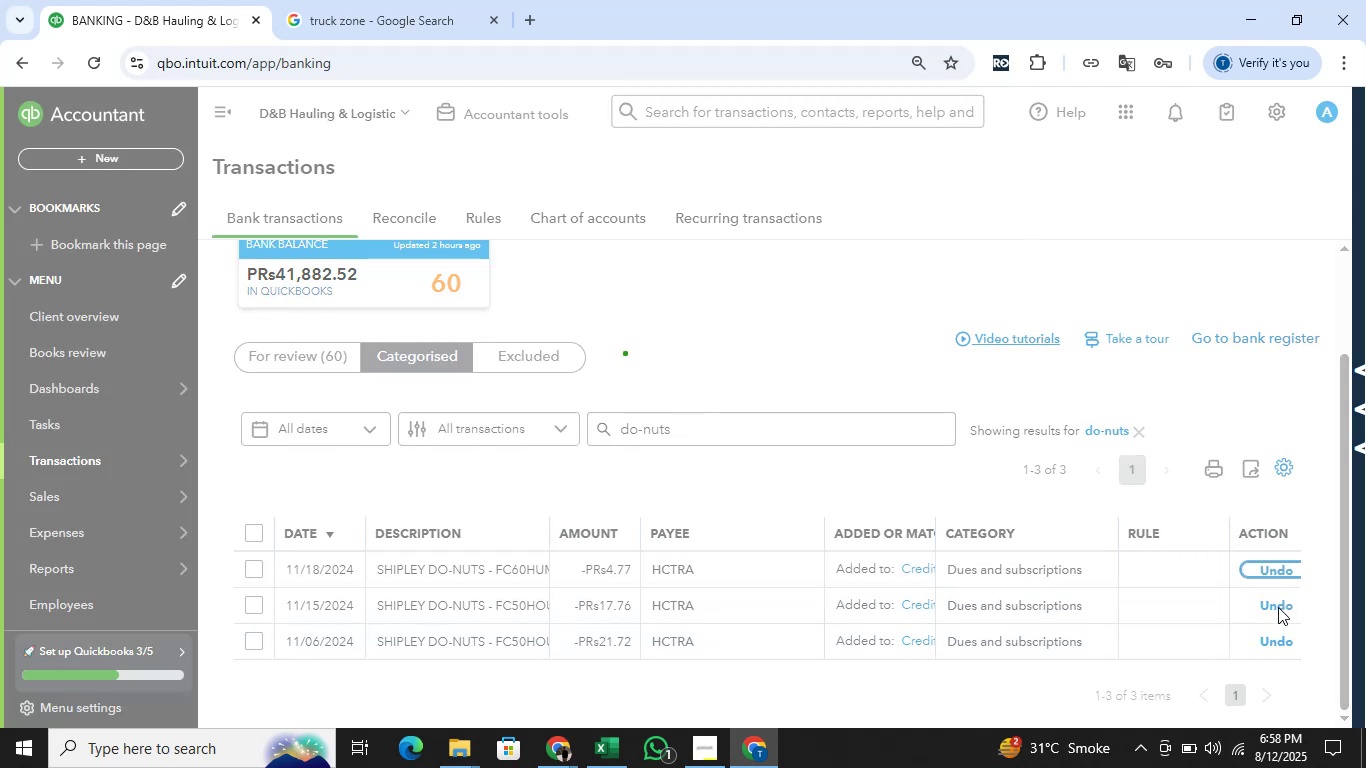 
left_click([1278, 607])
 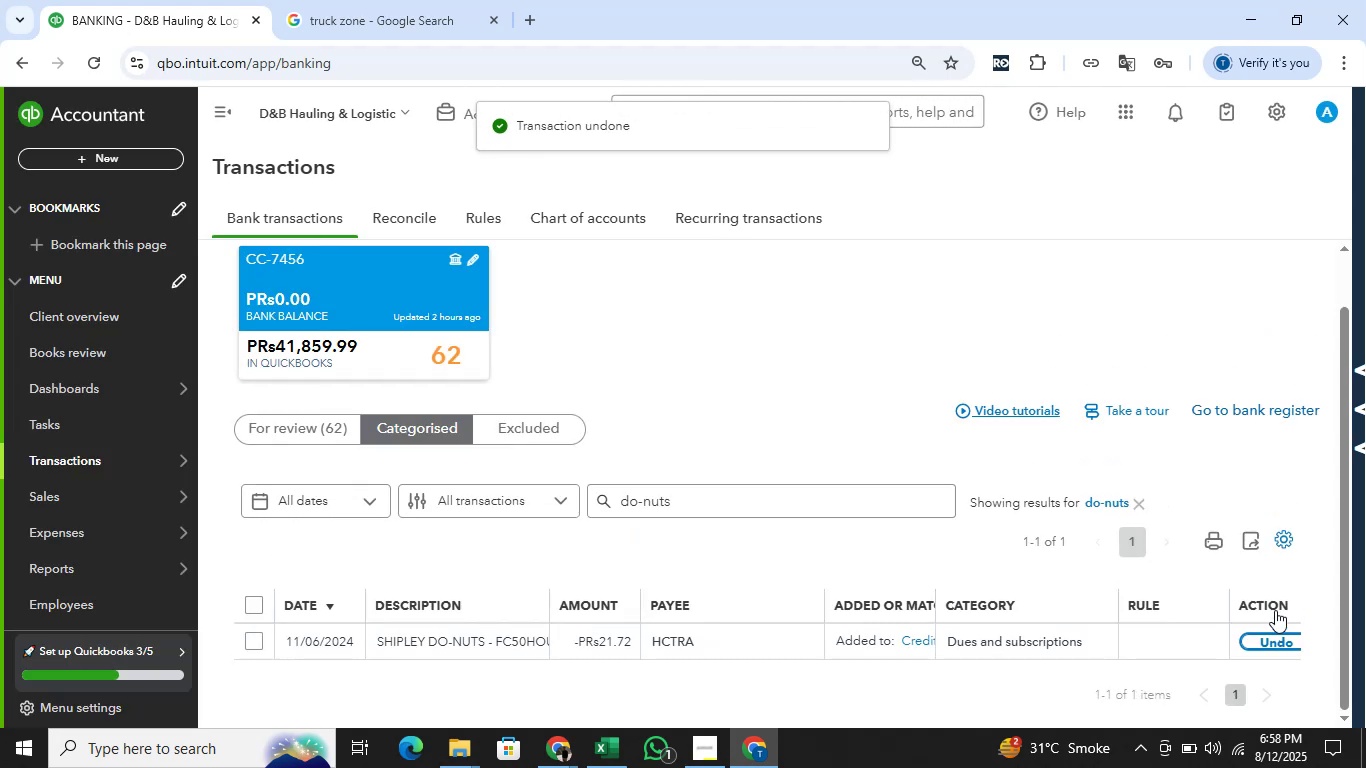 
left_click([1278, 633])
 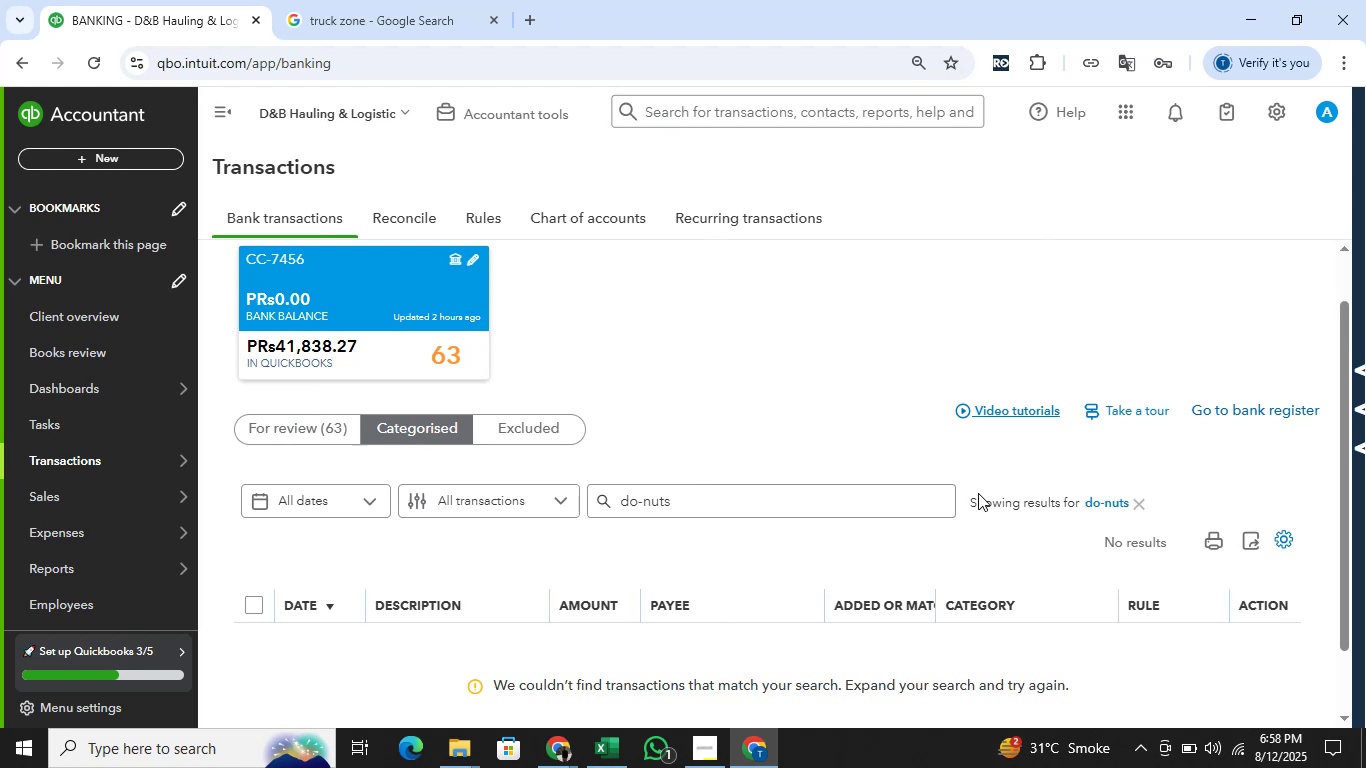 
wait(13.07)
 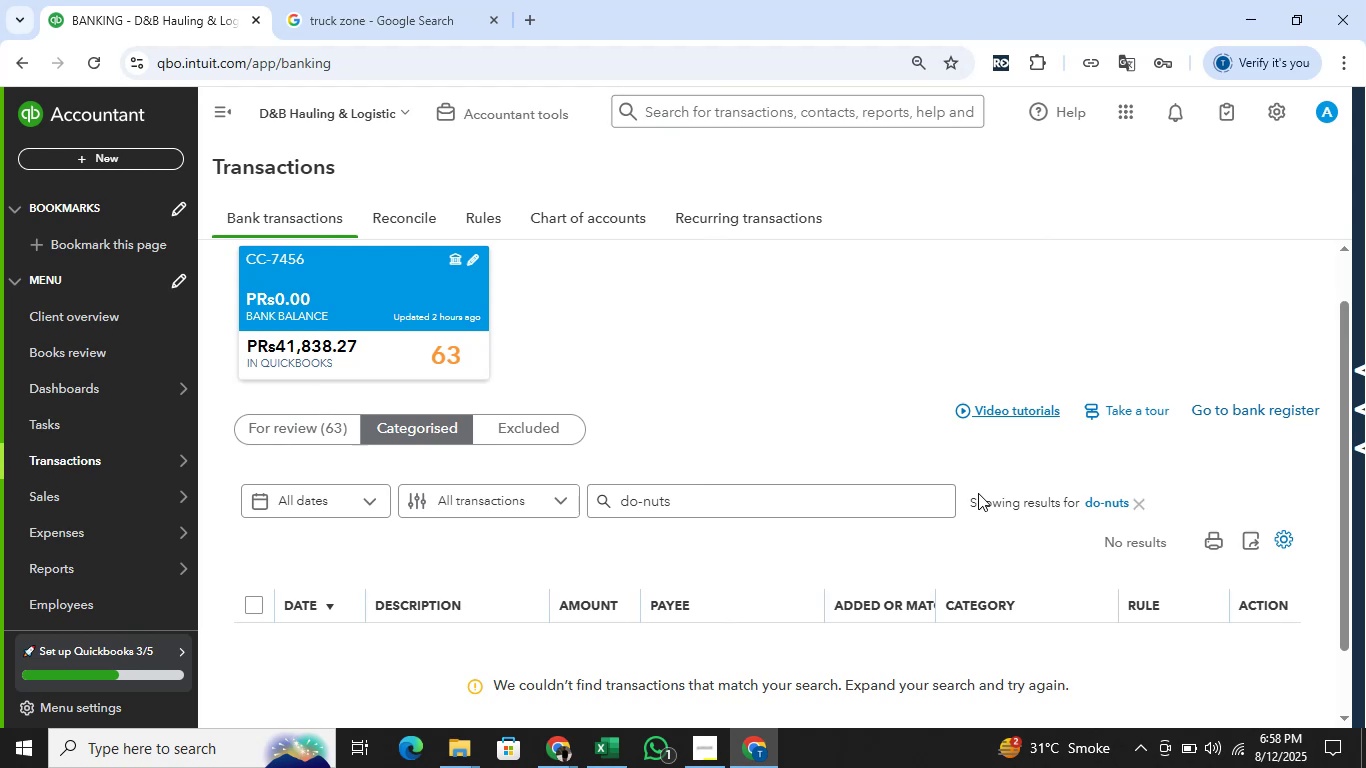 
left_click([1148, 504])
 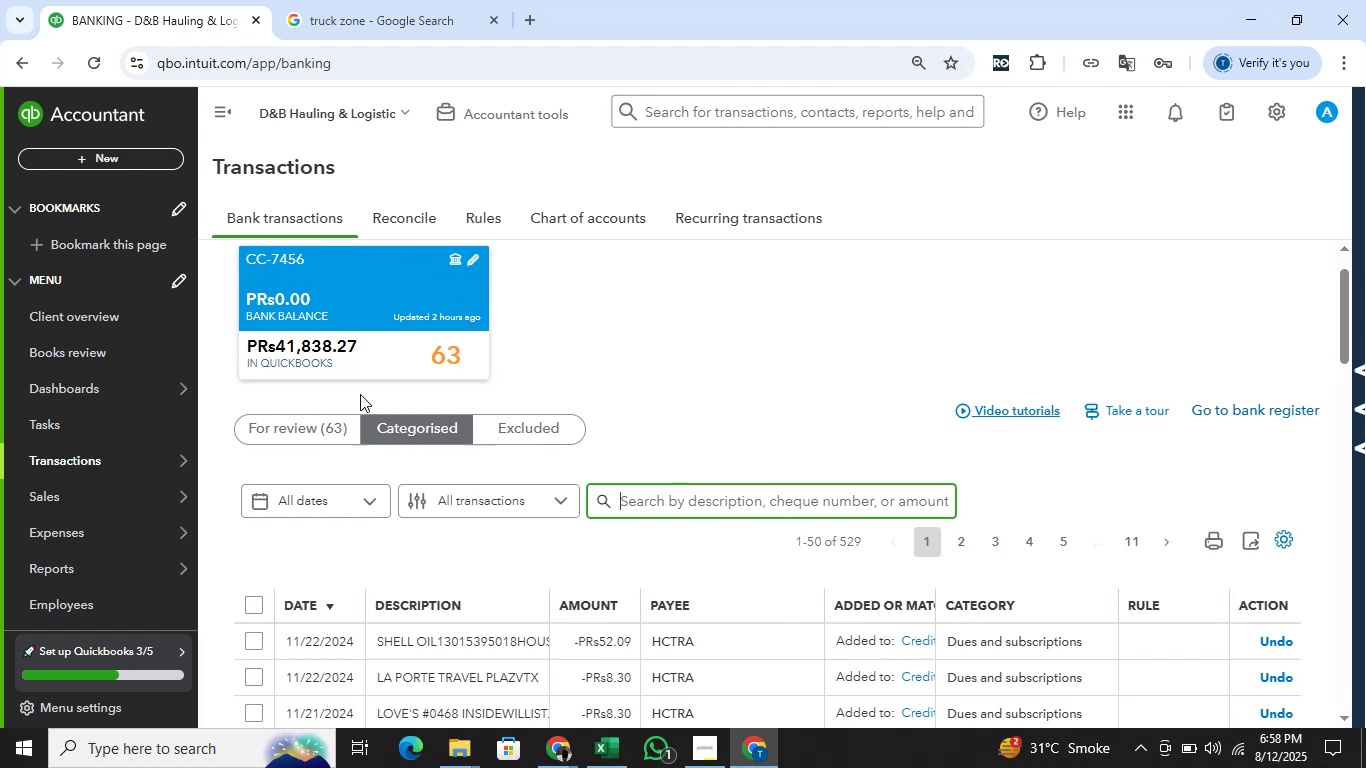 
wait(6.49)
 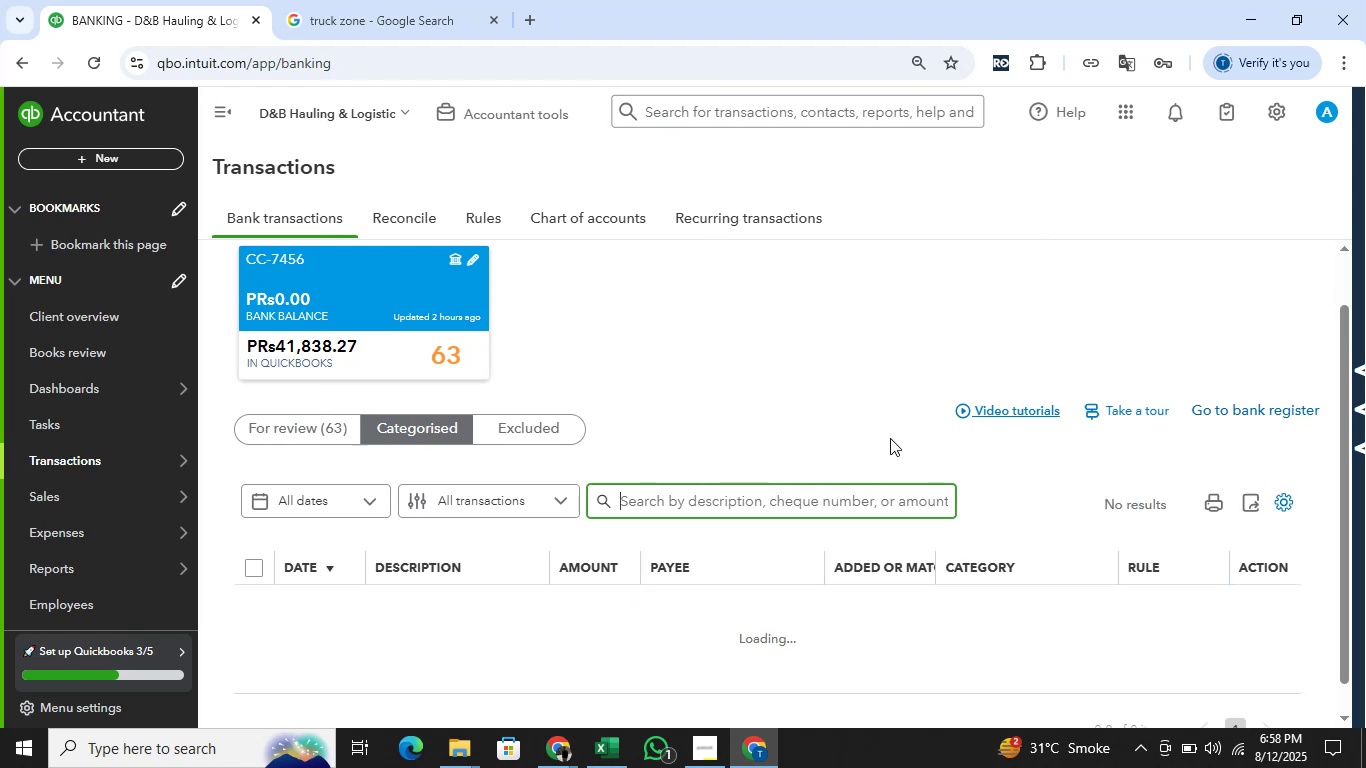 
left_click([321, 416])
 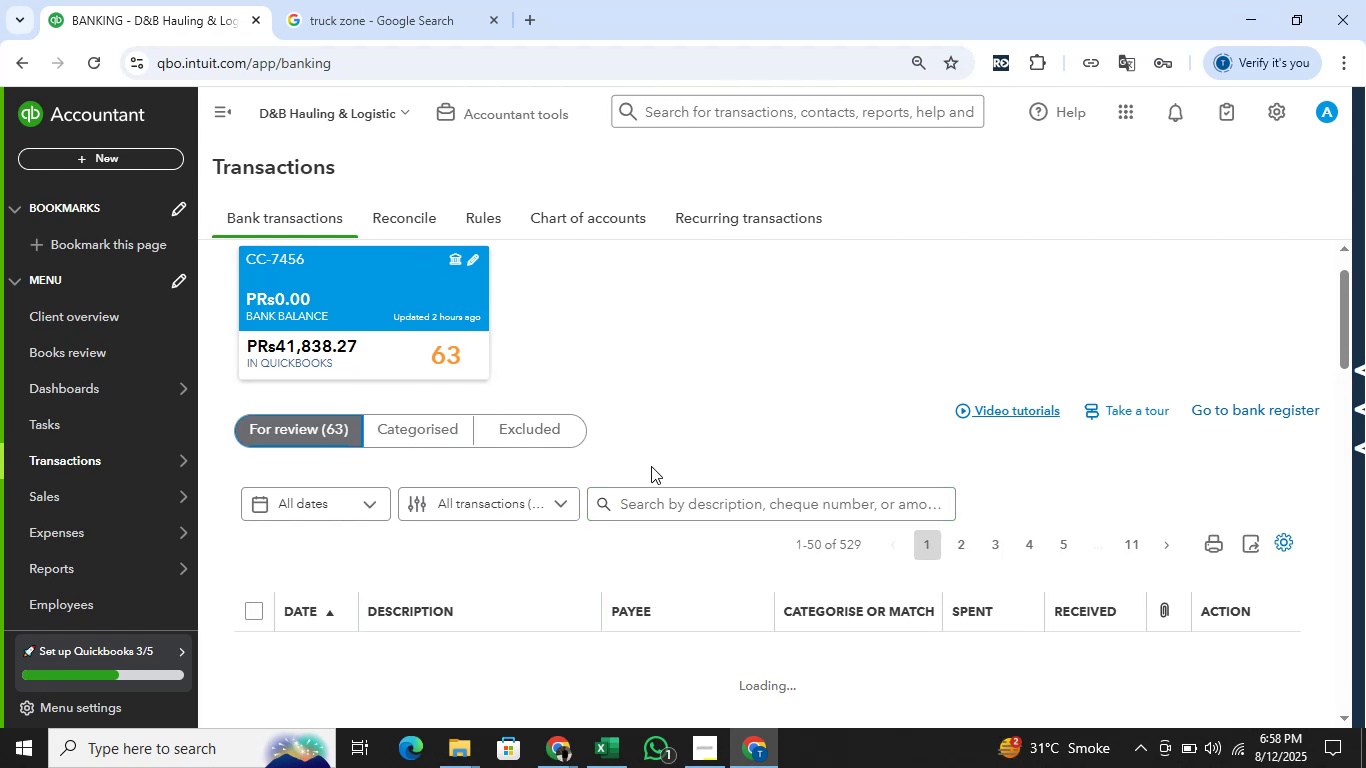 
left_click([685, 495])
 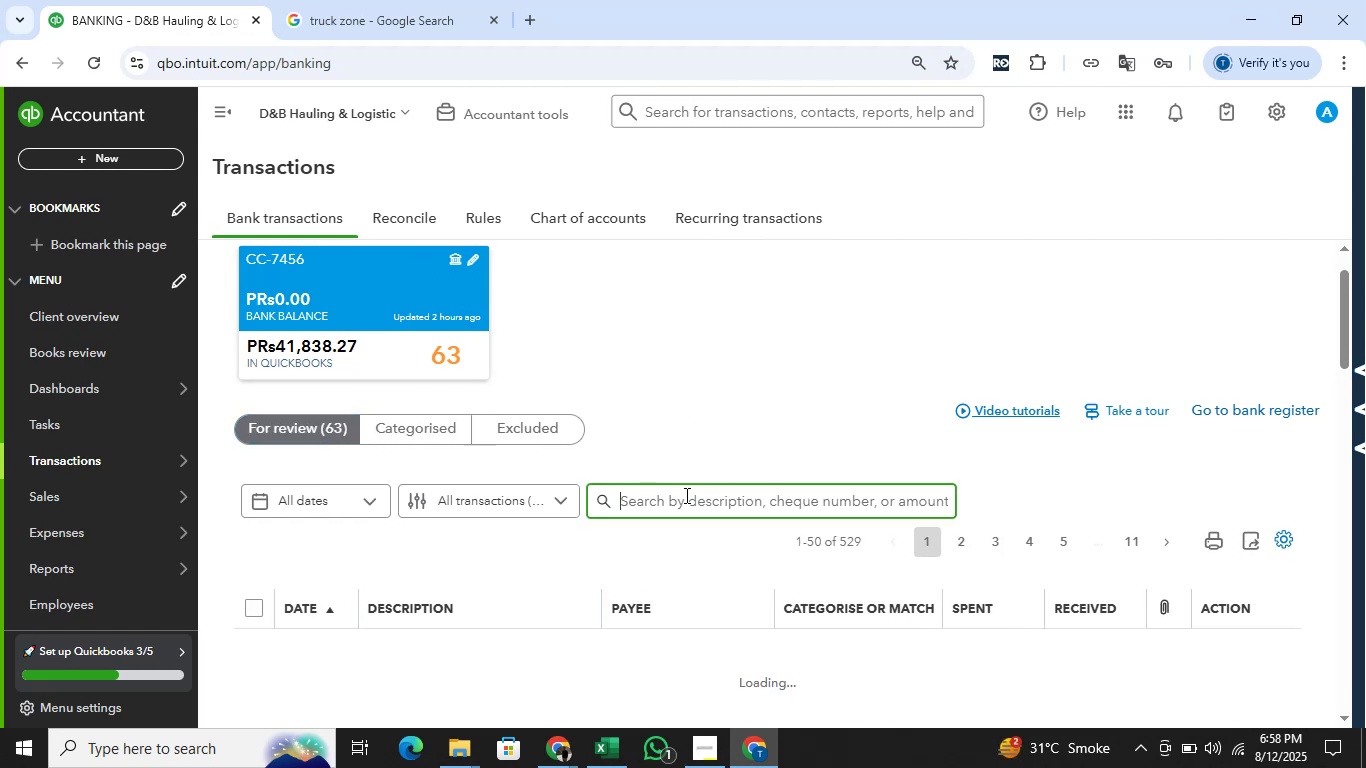 
type(do-nuts)
 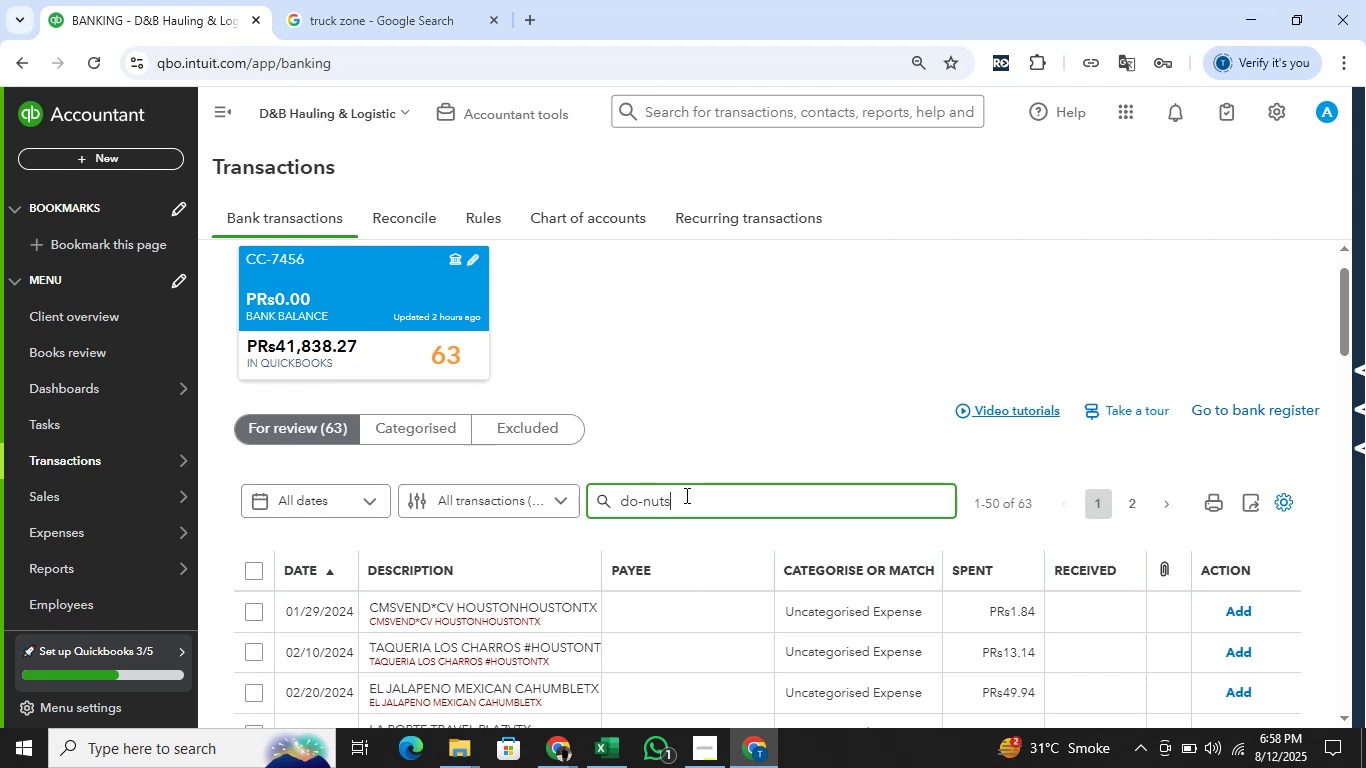 
key(Enter)
 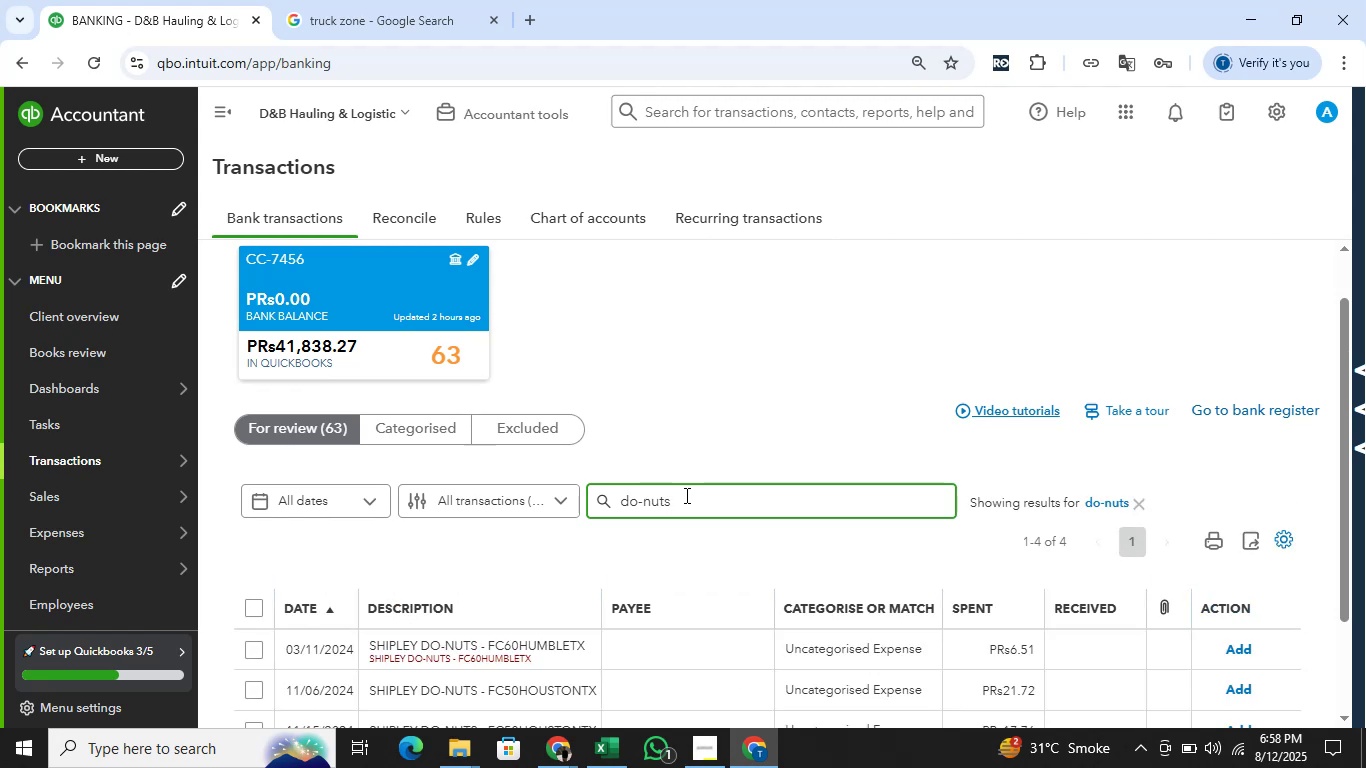 
scroll: coordinate [804, 346], scroll_direction: down, amount: 2.0
 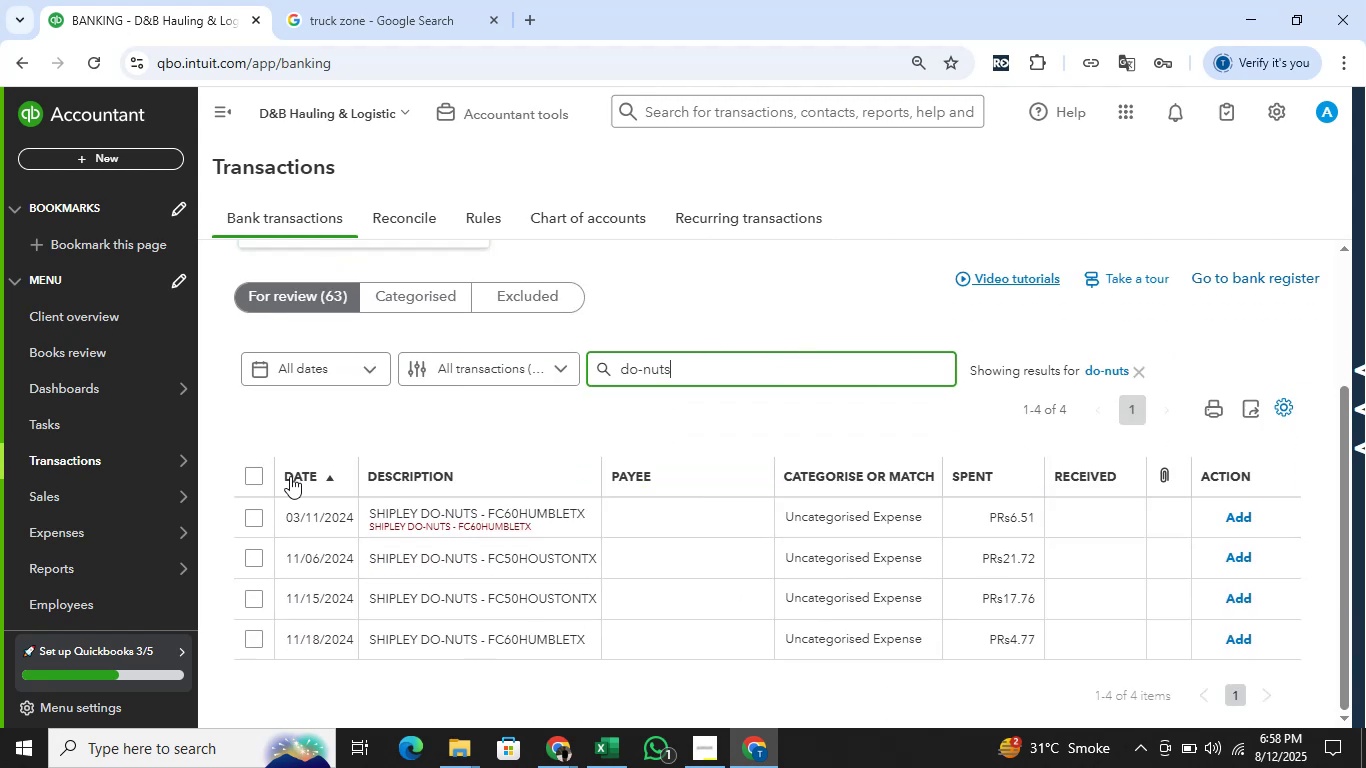 
left_click([250, 474])
 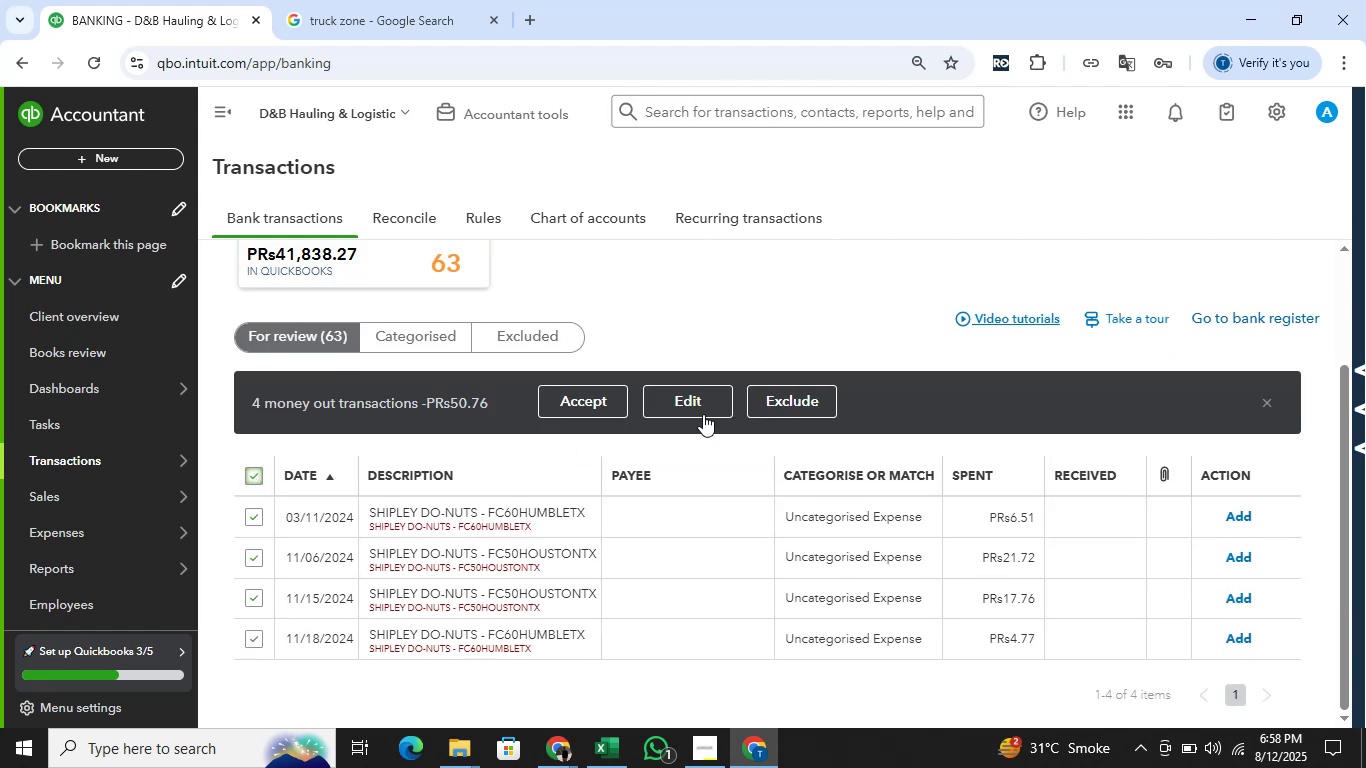 
left_click([708, 386])
 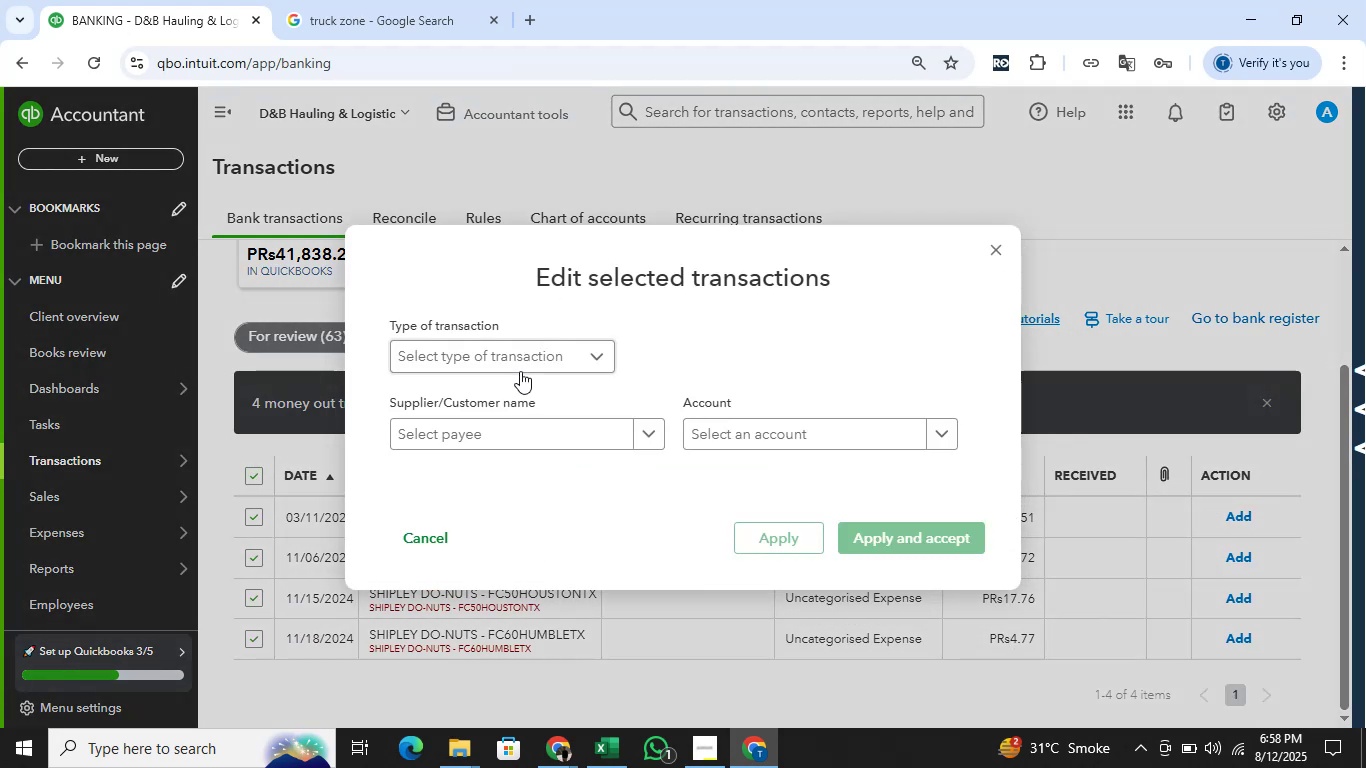 
left_click([520, 358])
 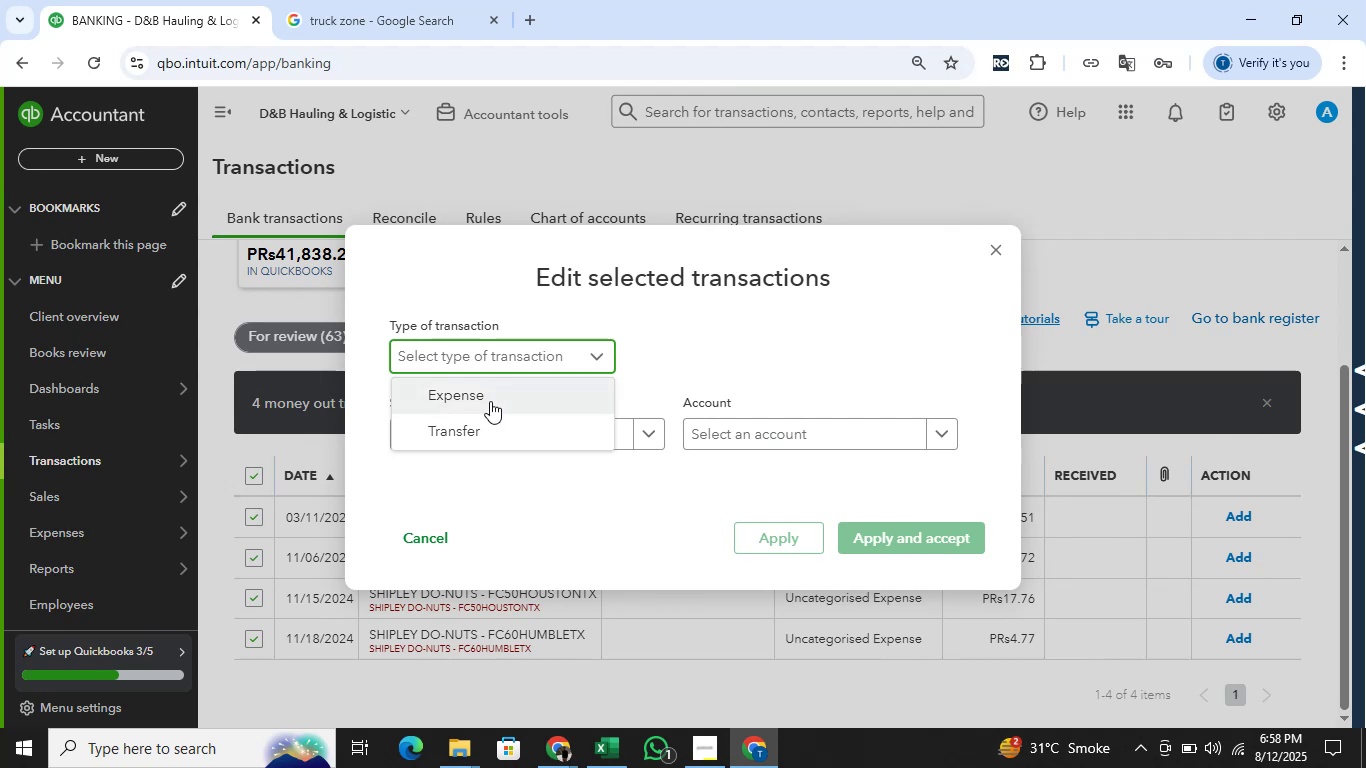 
left_click([490, 401])
 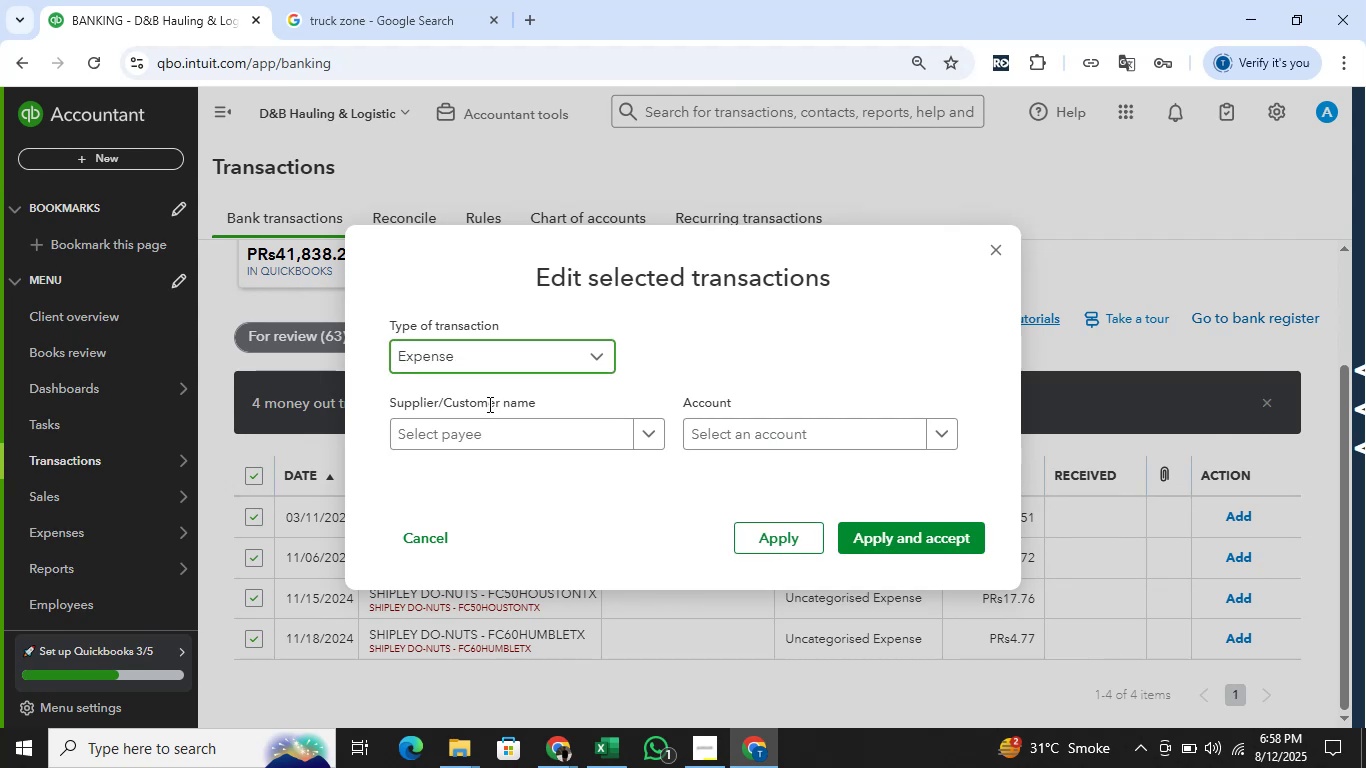 
left_click([482, 445])
 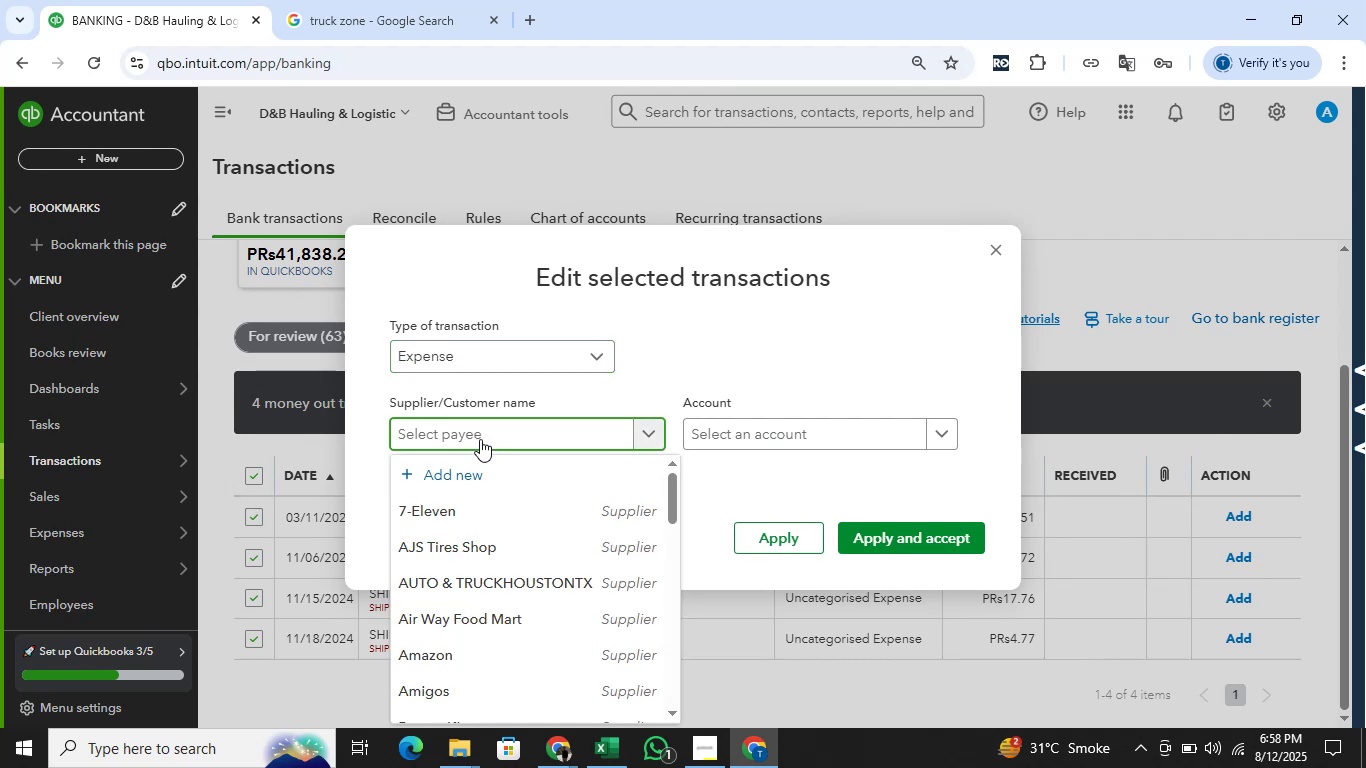 
type(Shipley Do-Nuts)
 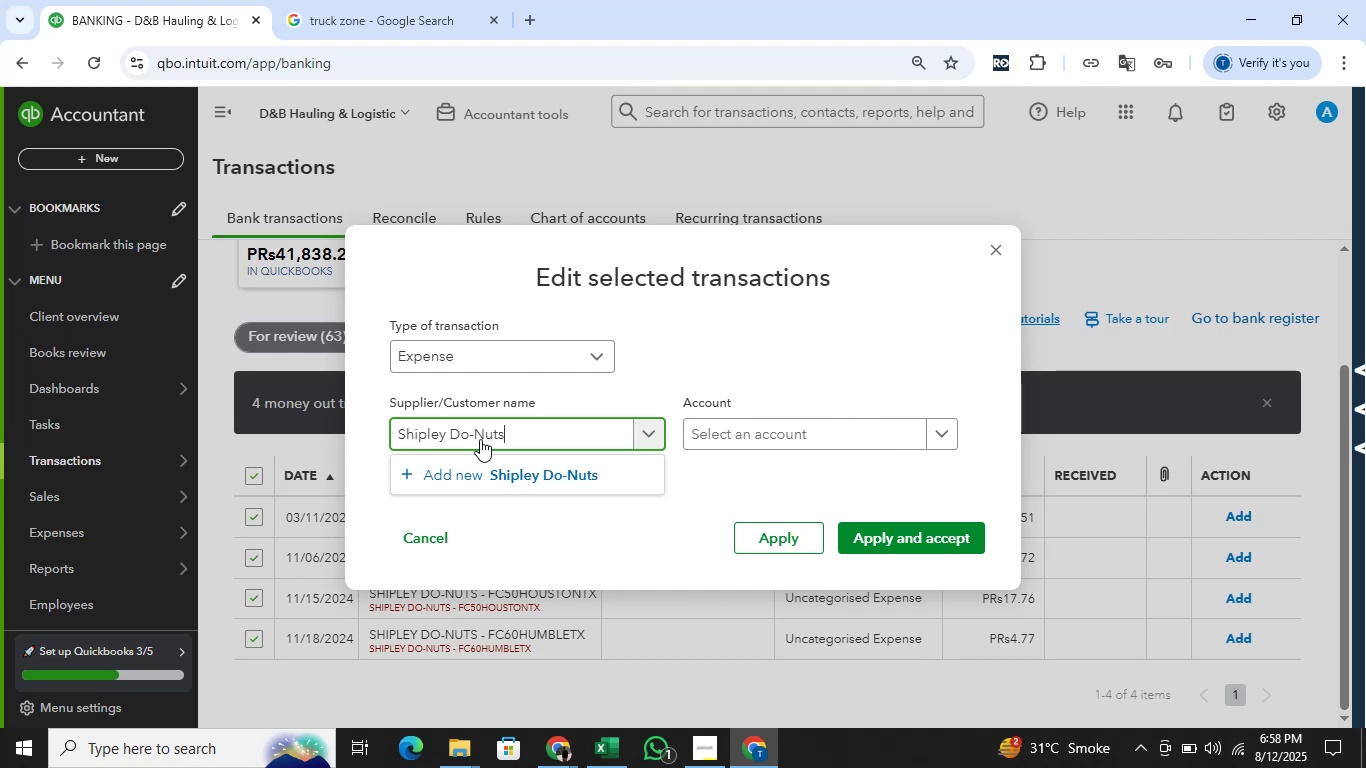 
left_click([533, 462])
 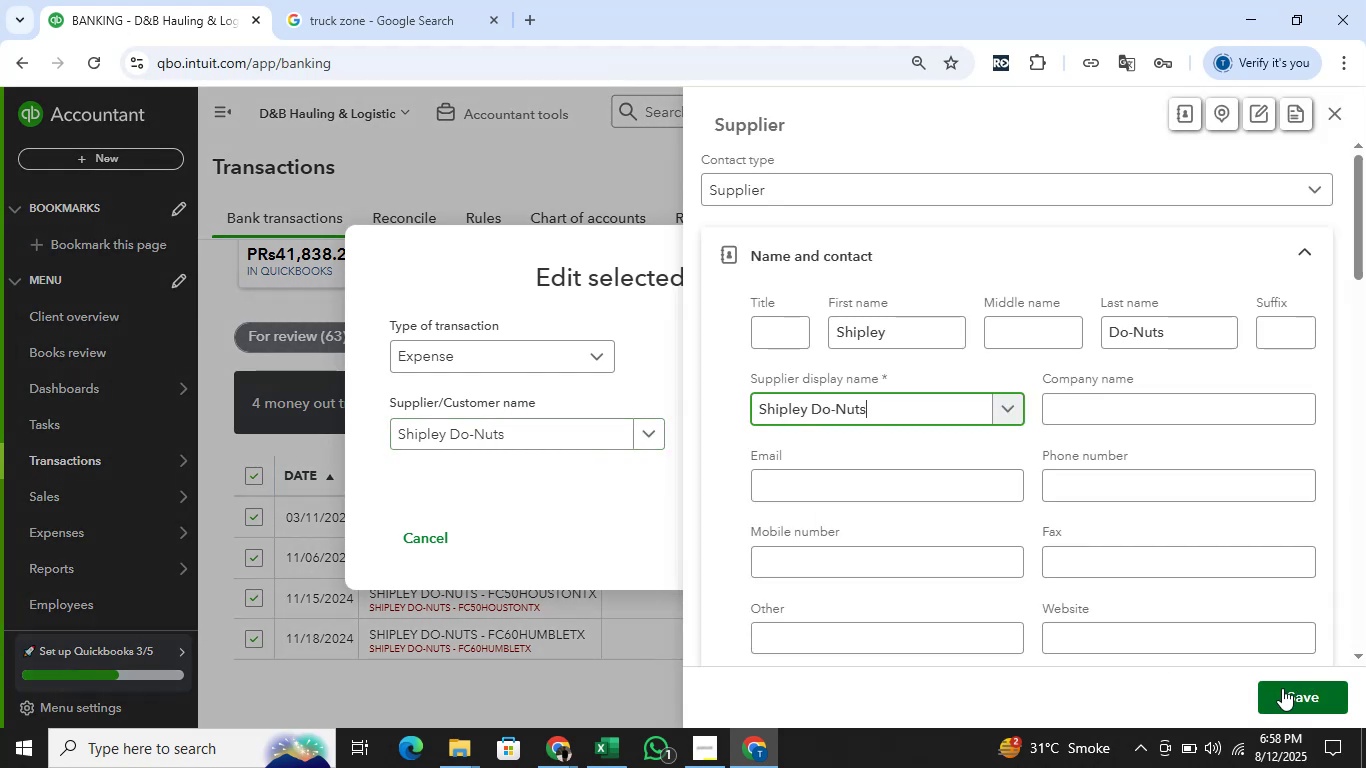 
left_click([1282, 688])
 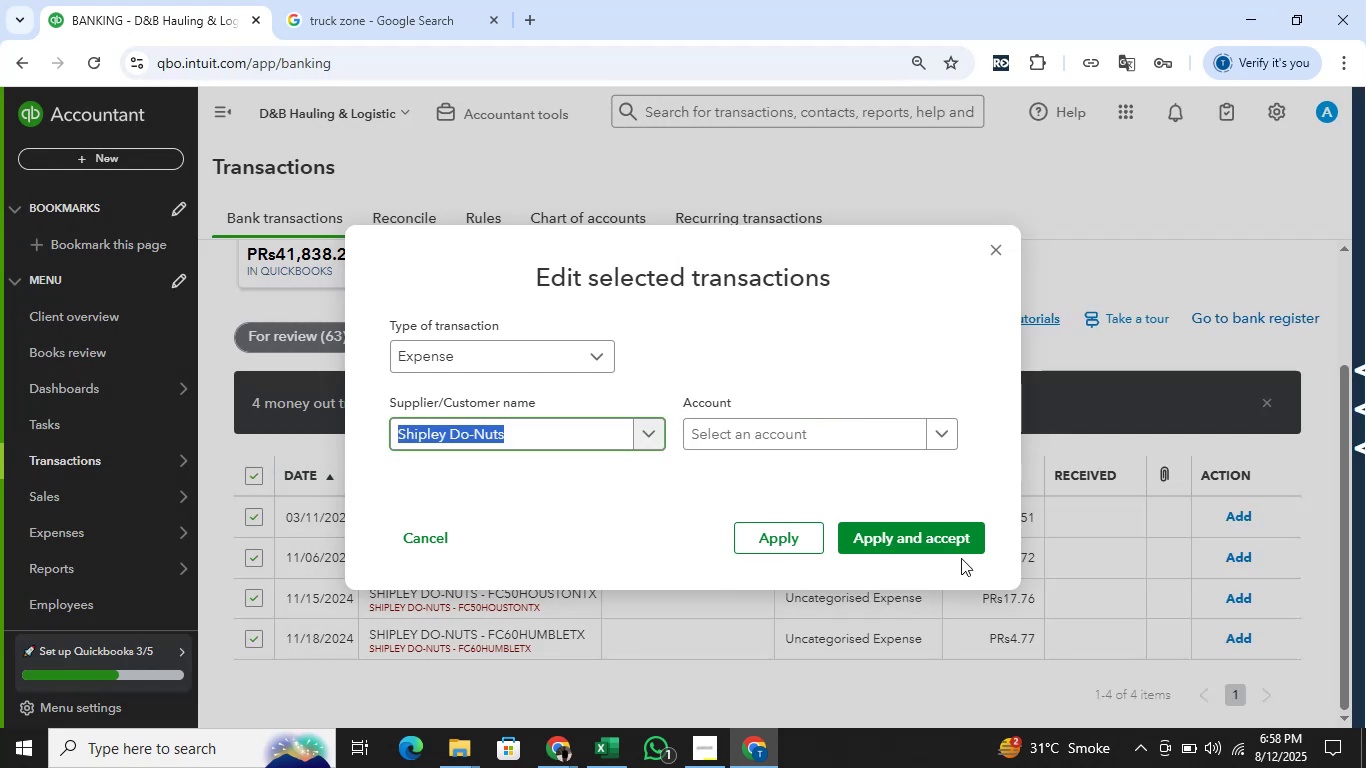 
left_click([835, 435])
 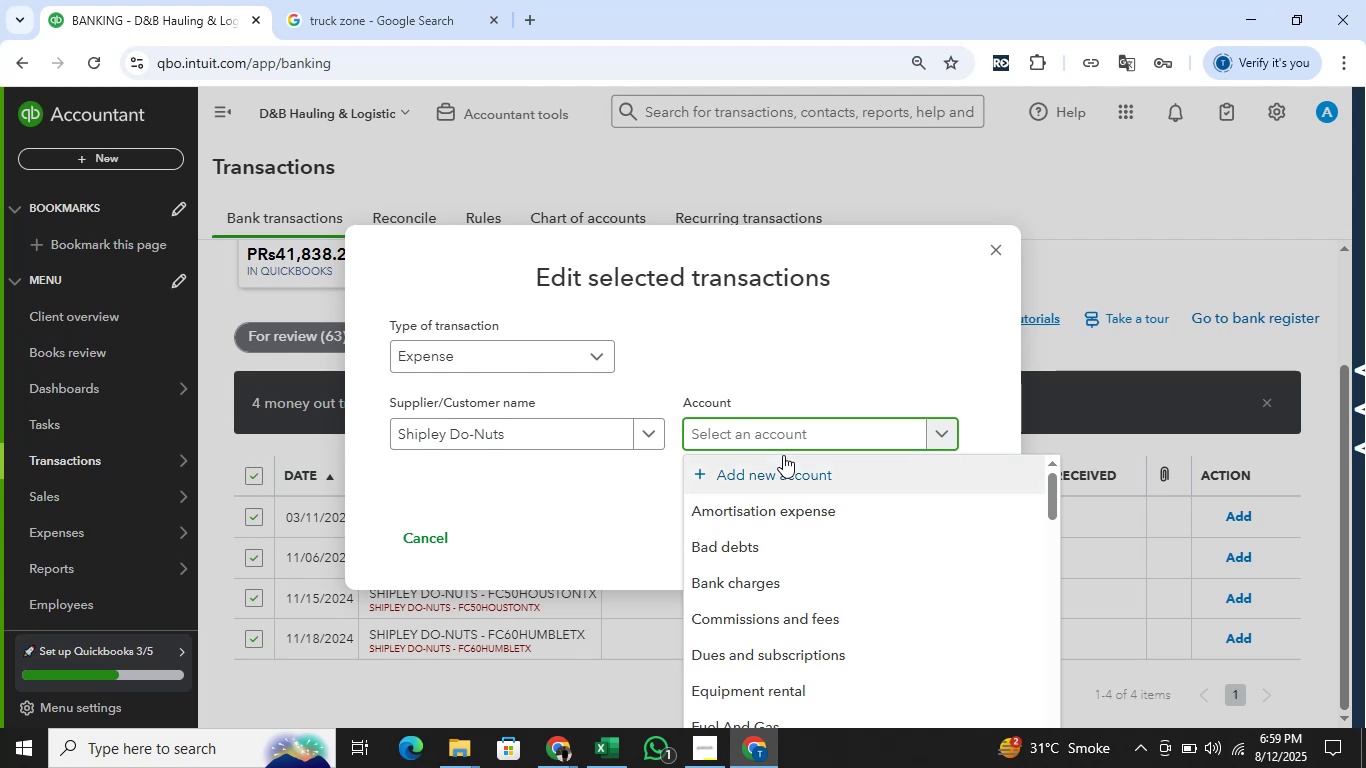 
type(meals)
 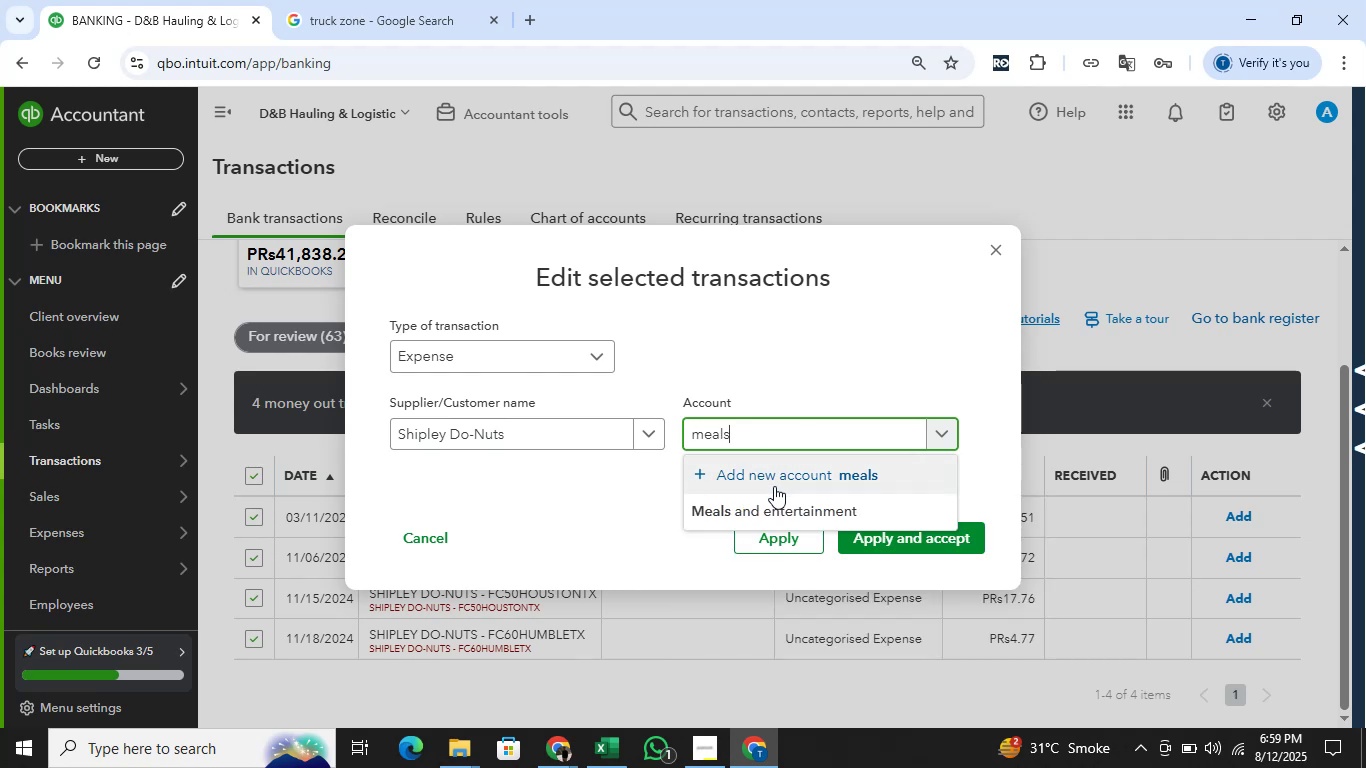 
left_click([783, 506])
 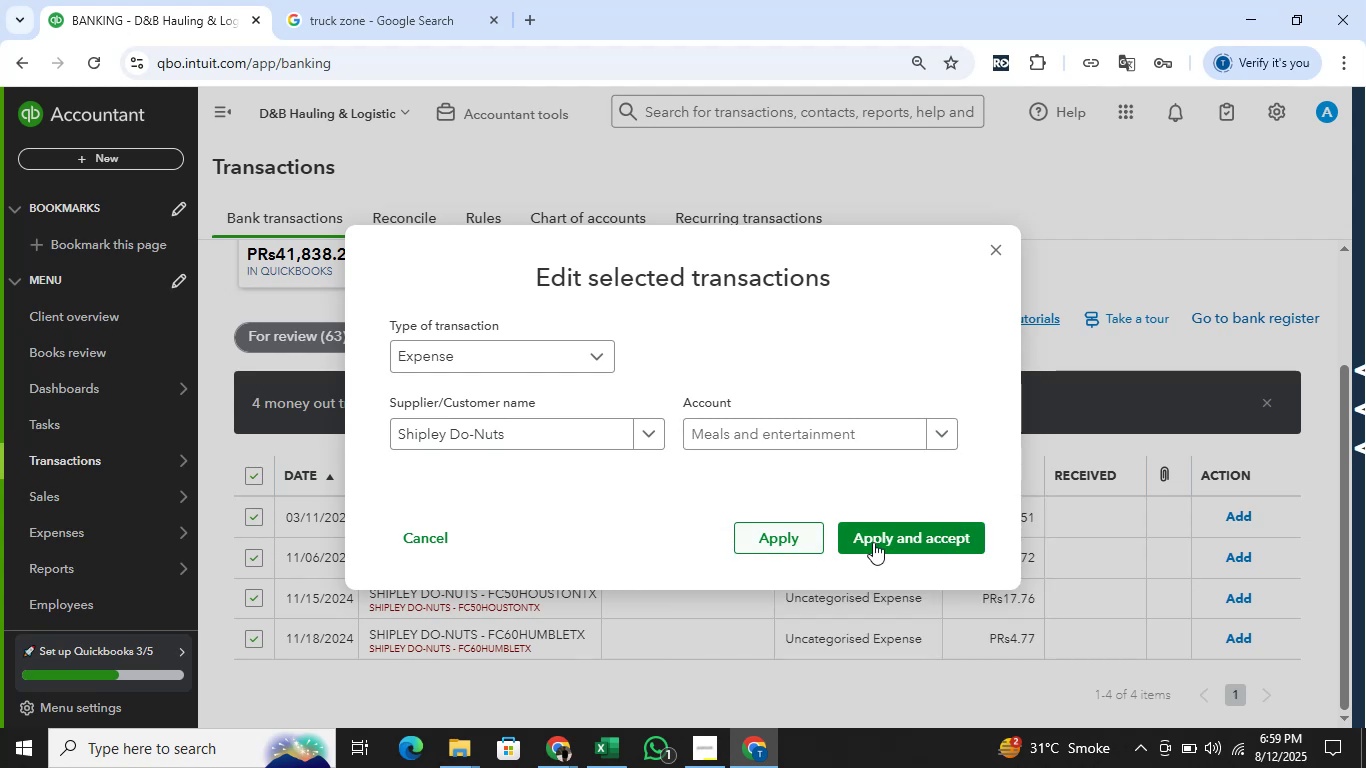 
left_click([873, 542])
 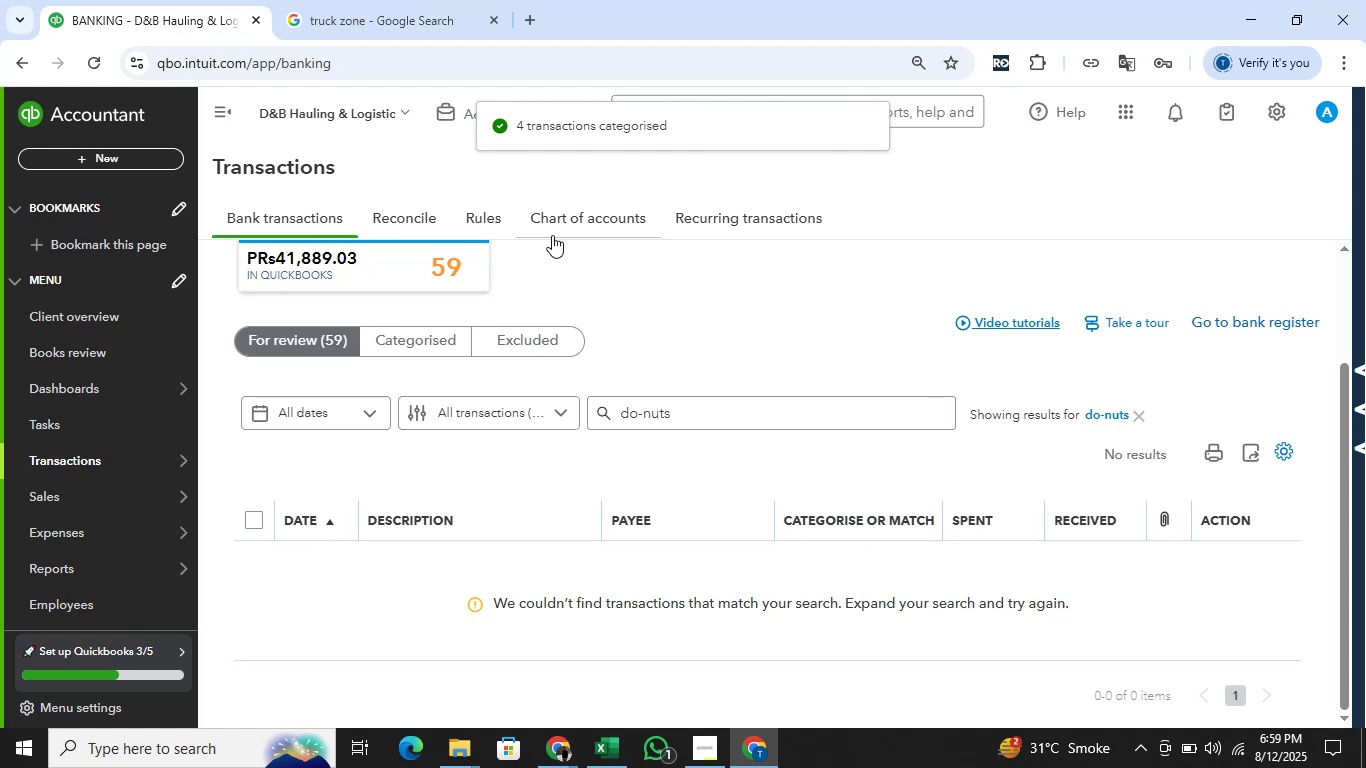 
wait(5.53)
 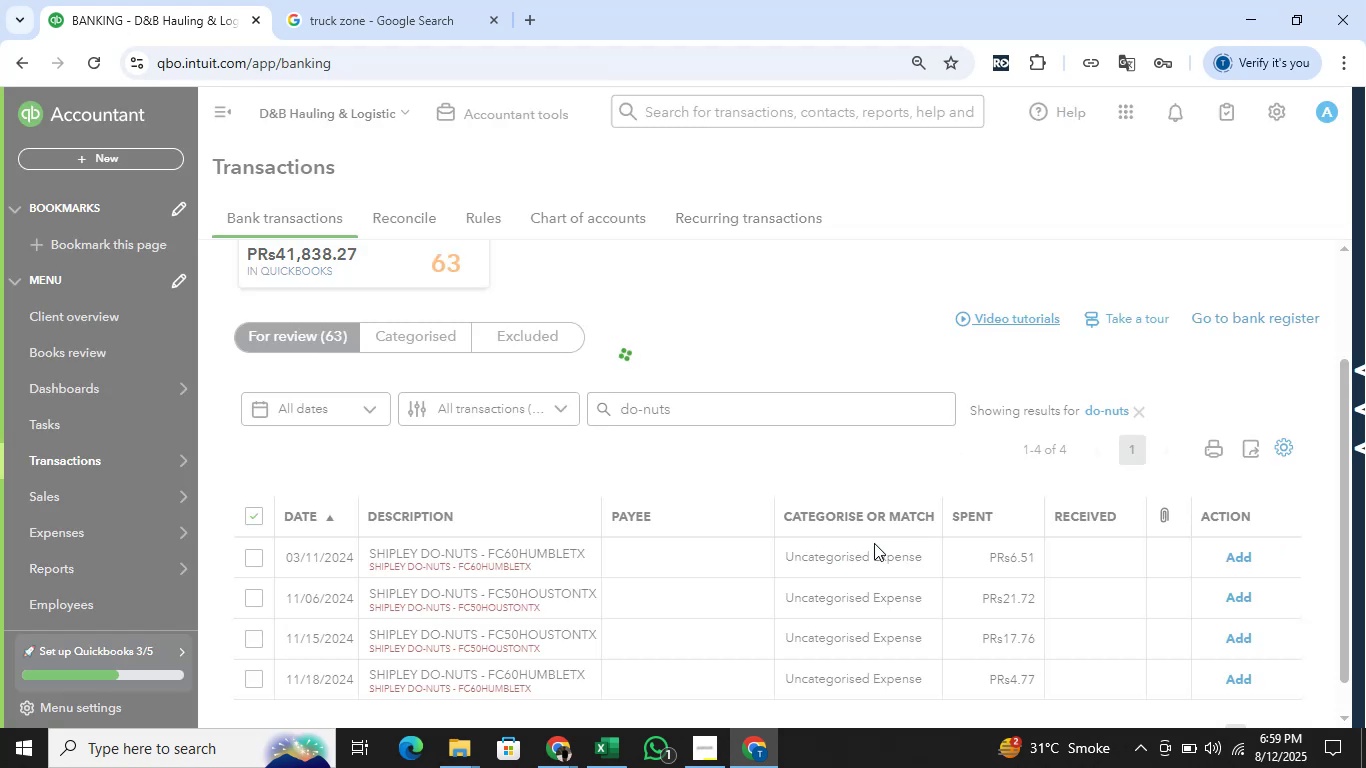 
left_click([1139, 415])
 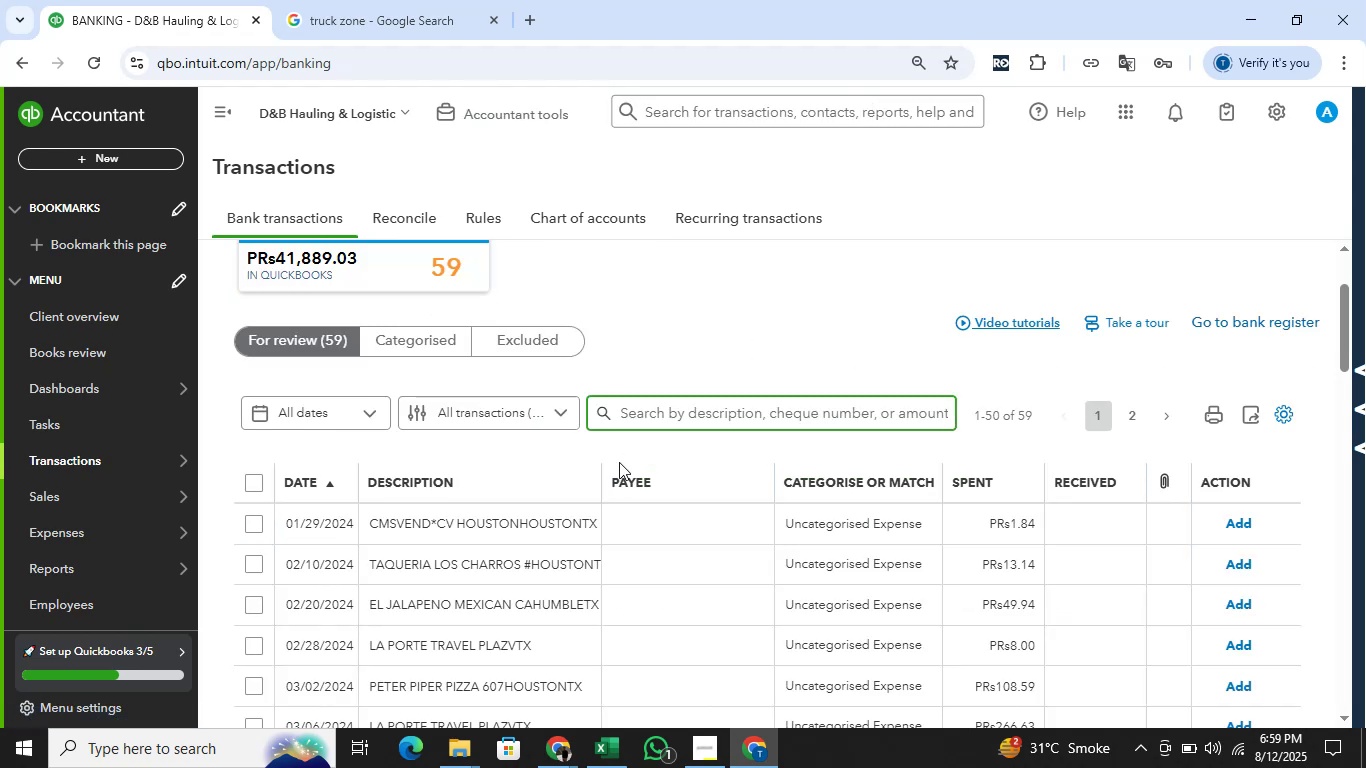 
left_click([672, 417])
 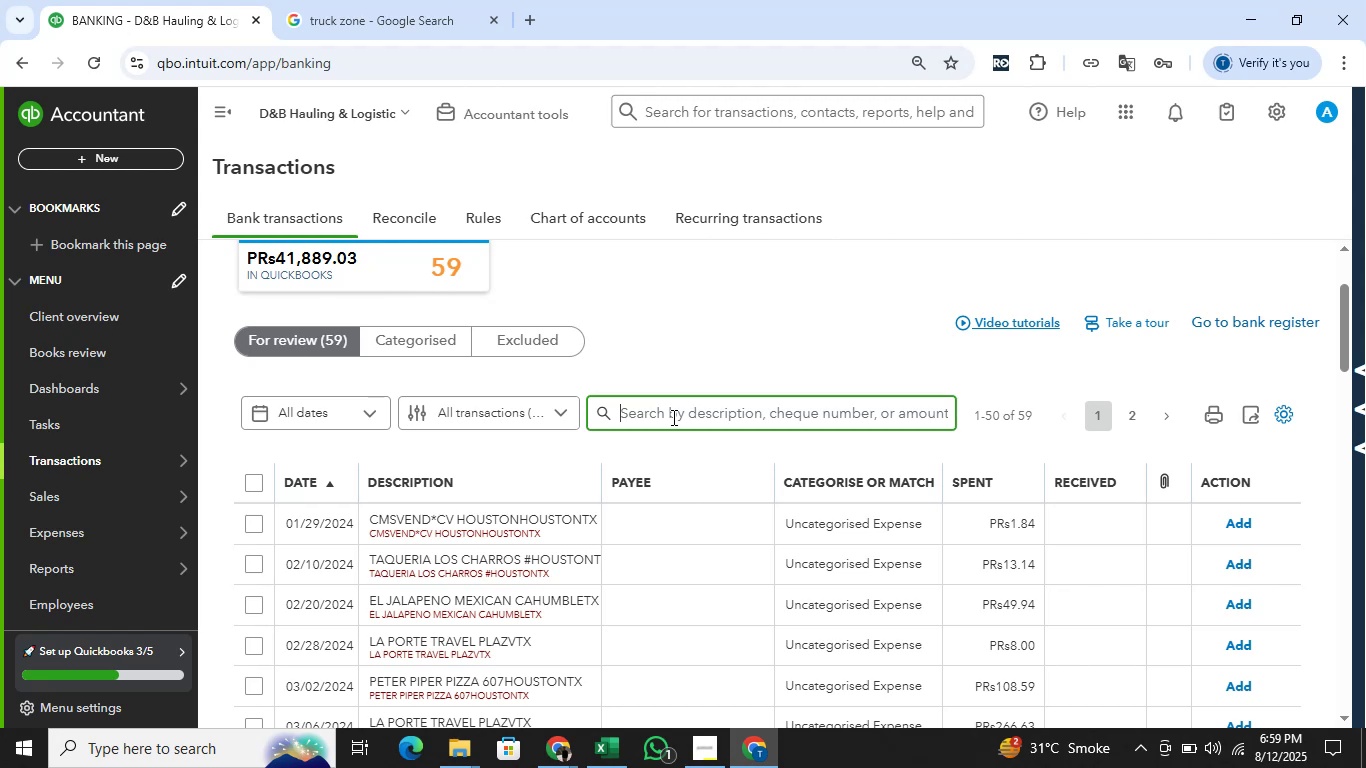 
type(la porte)
 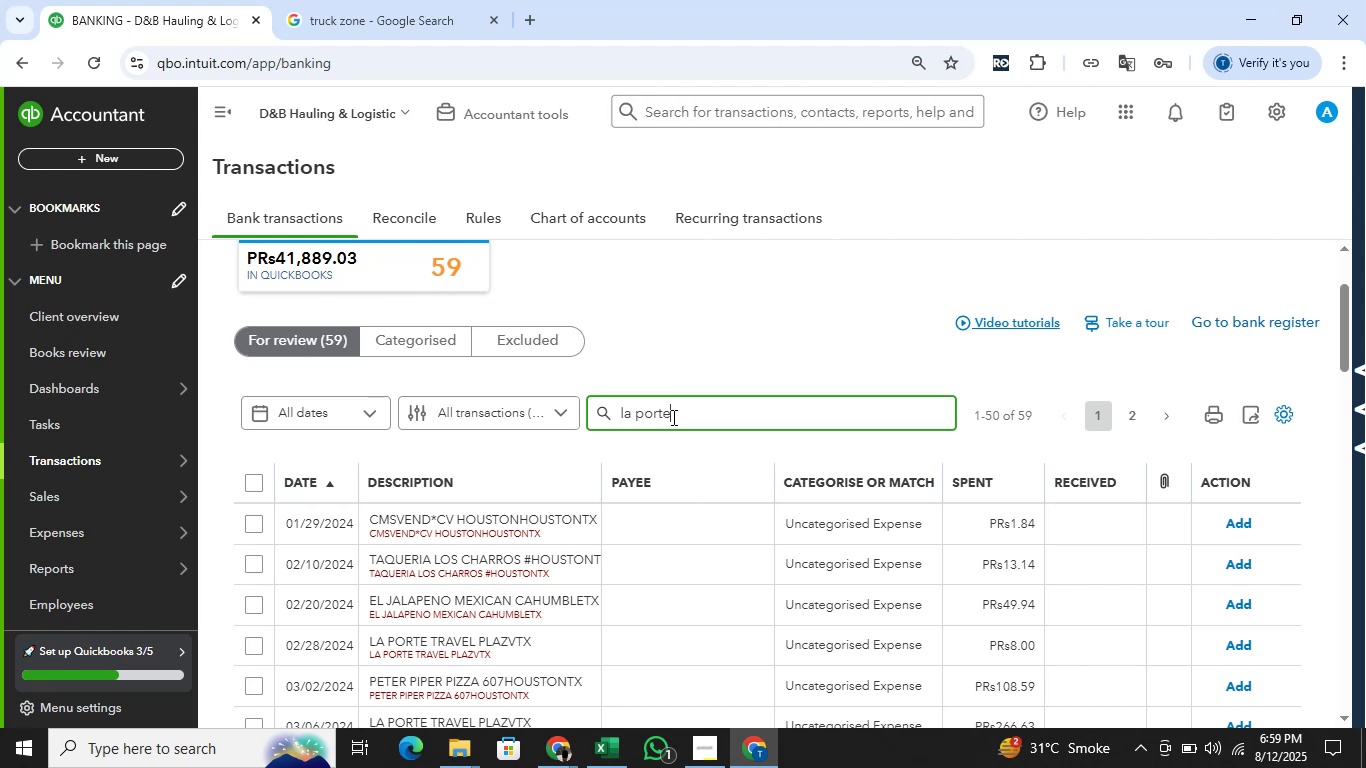 
key(Enter)
 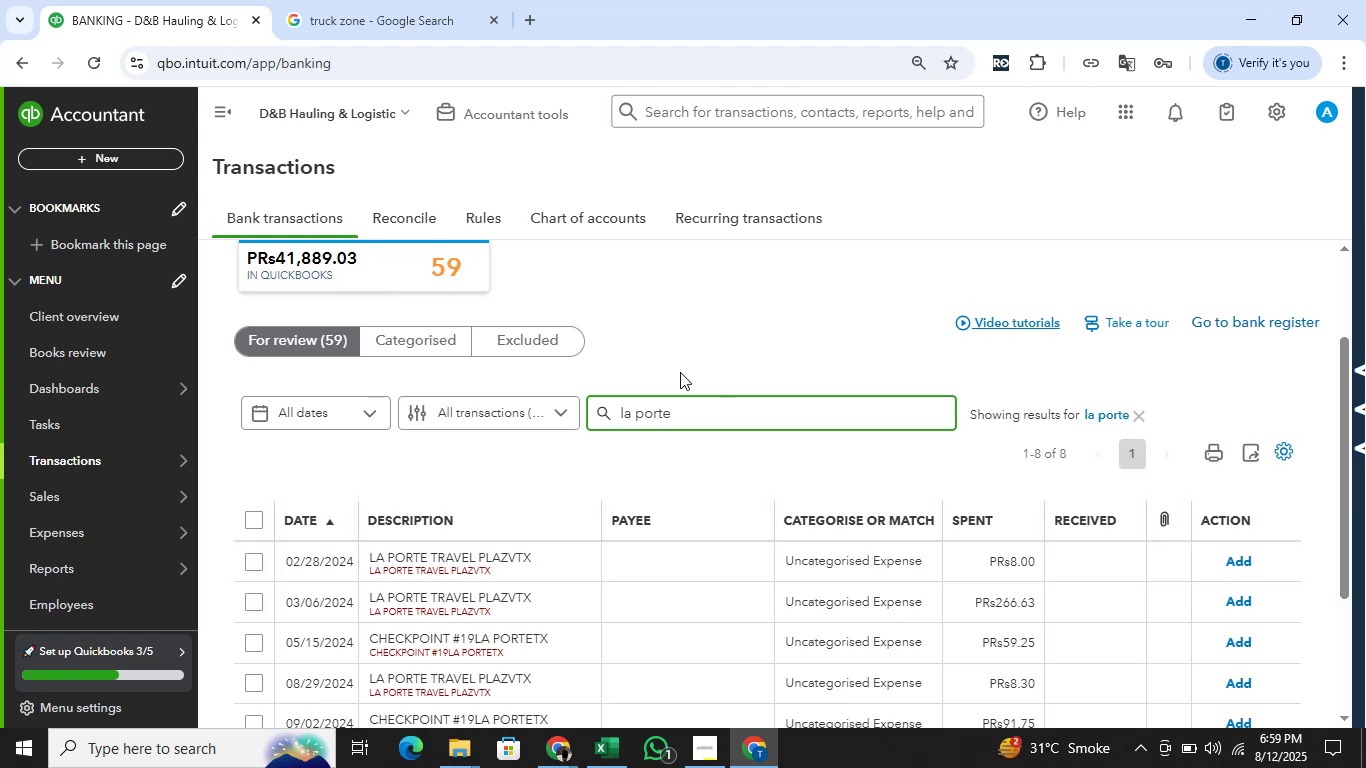 
scroll: coordinate [659, 366], scroll_direction: down, amount: 2.0
 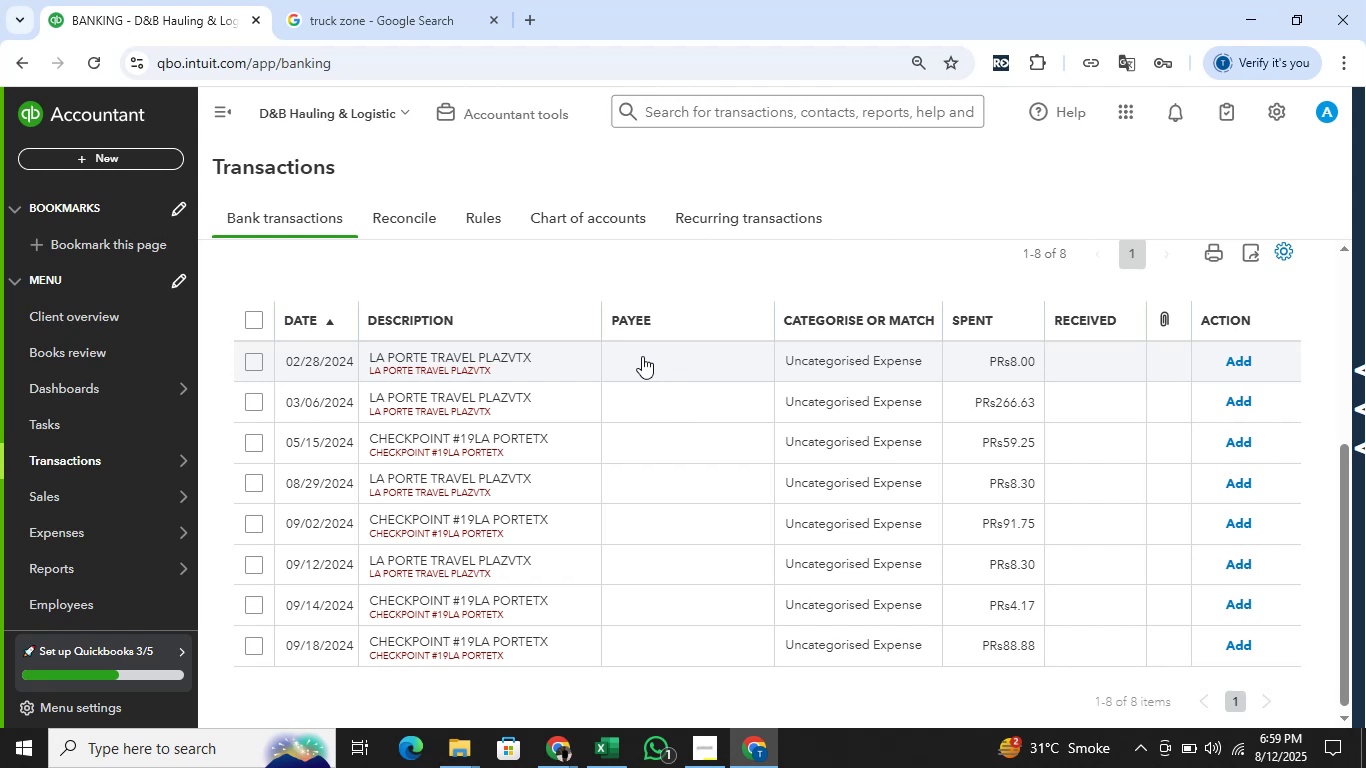 
key(Alt+AltLeft)
 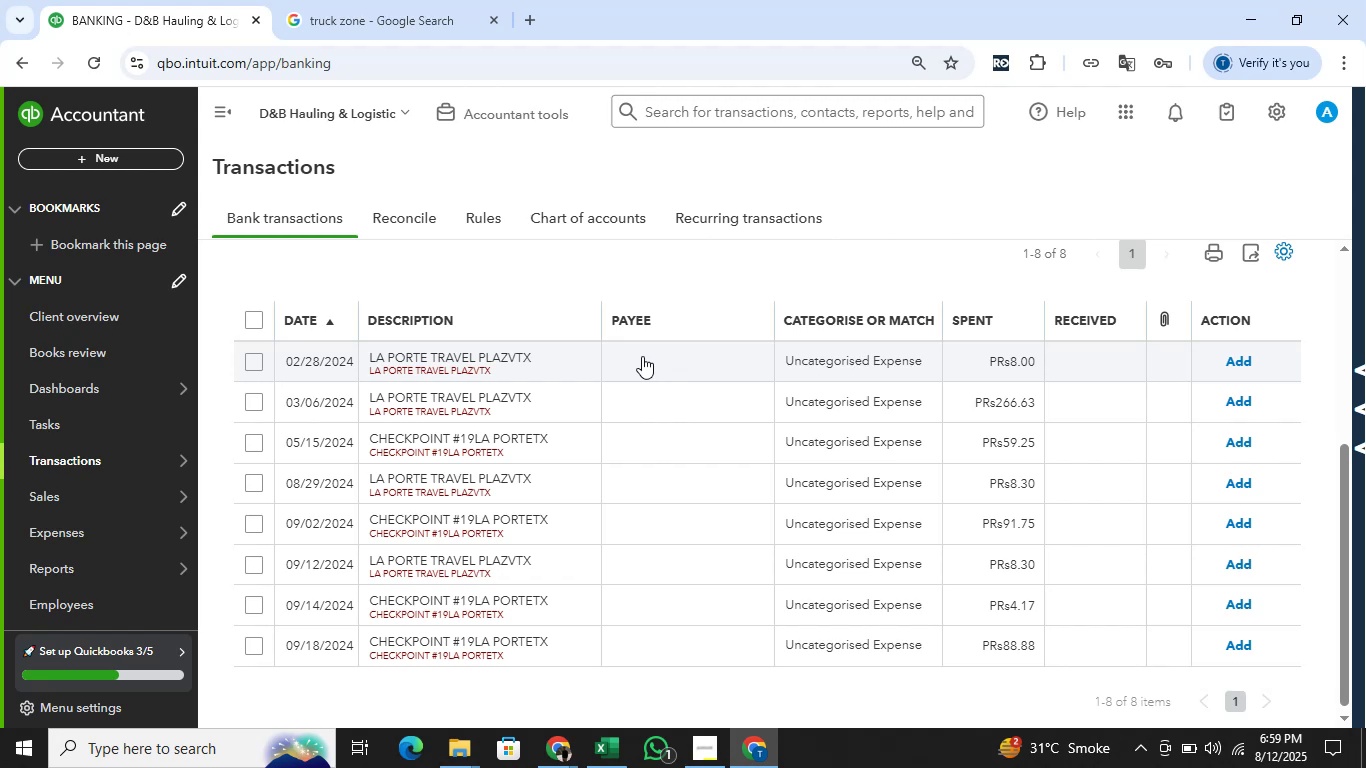 
key(Alt+Tab)
 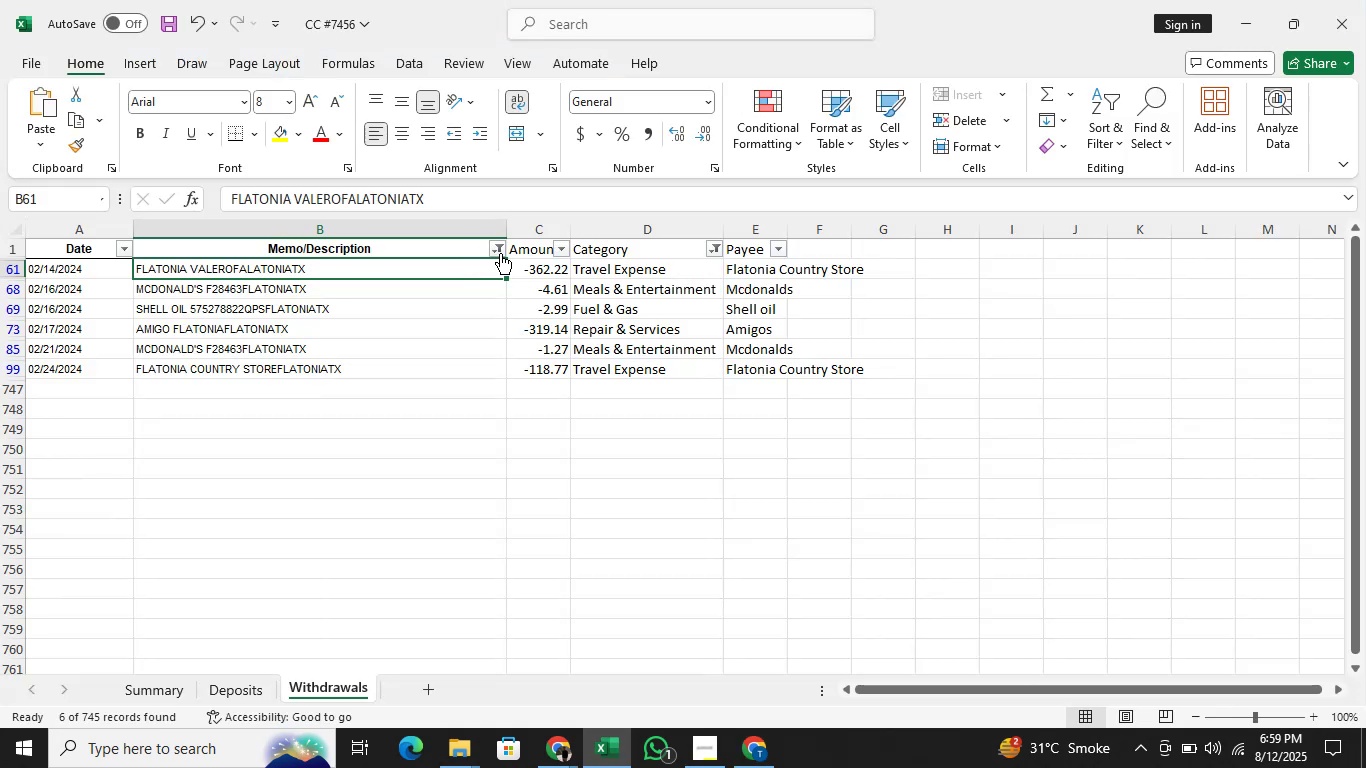 
left_click([501, 242])
 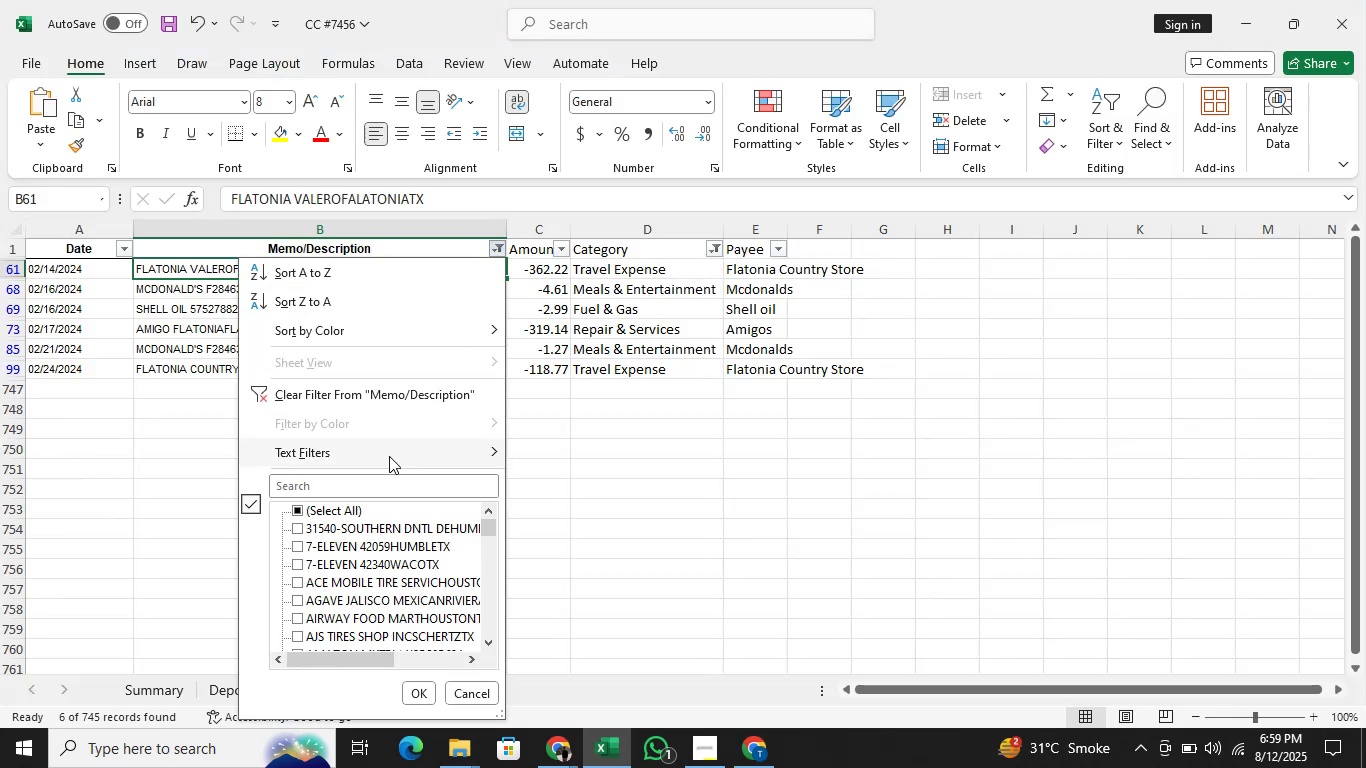 
left_click([389, 485])
 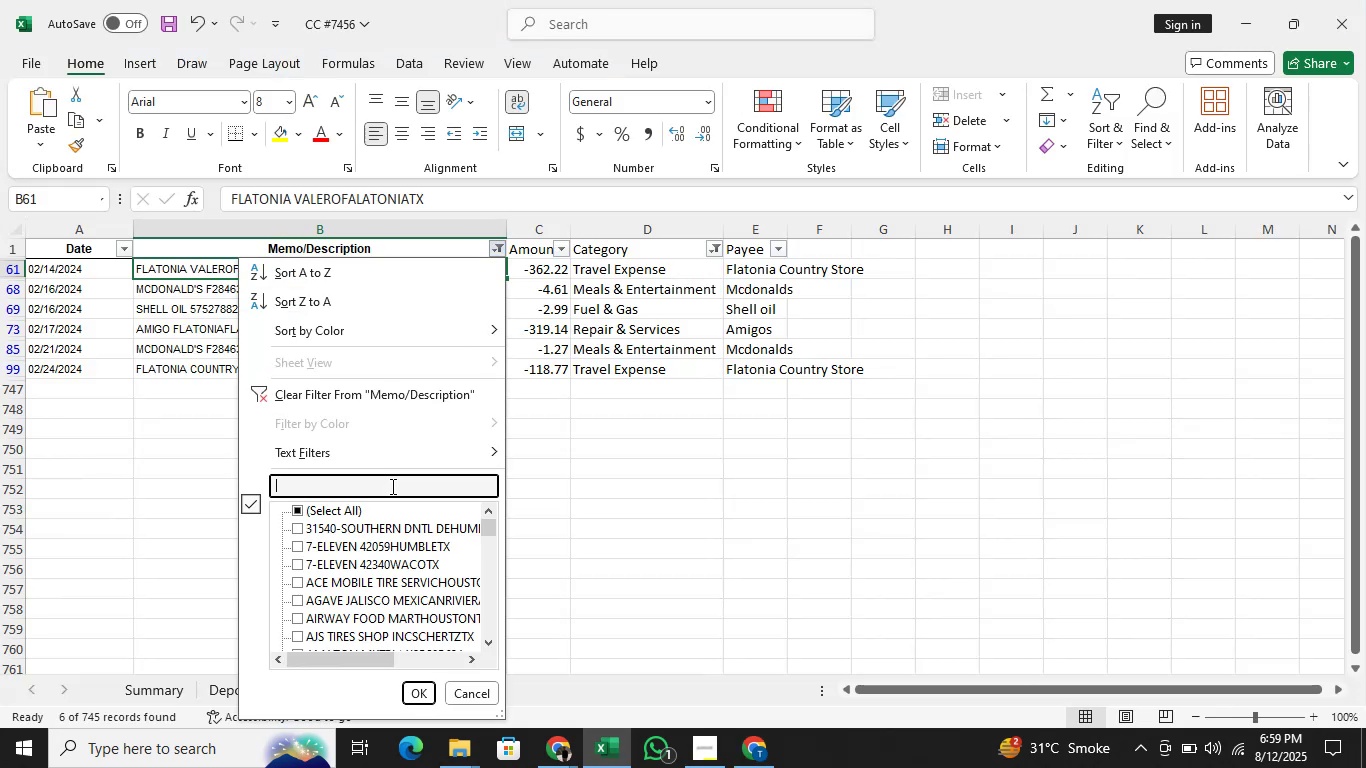 
type(la porte)
 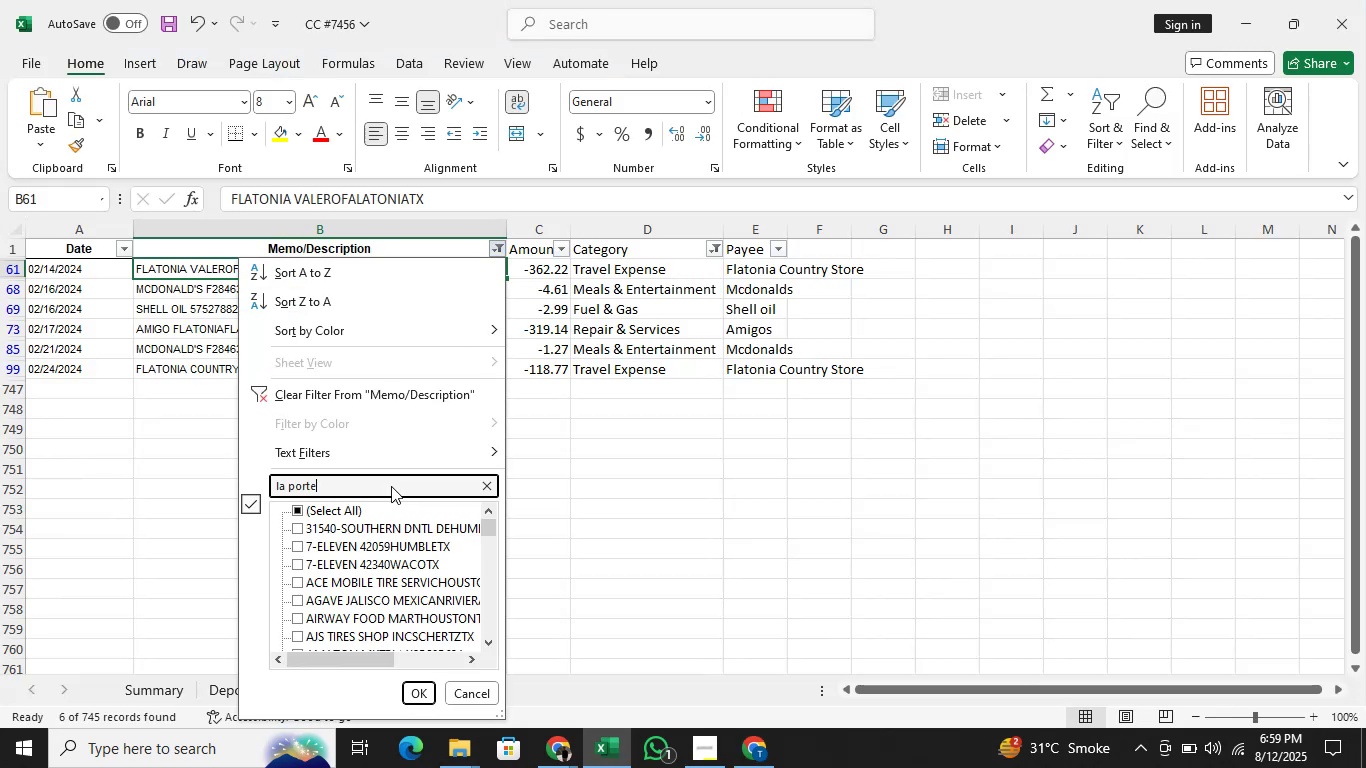 
key(Enter)
 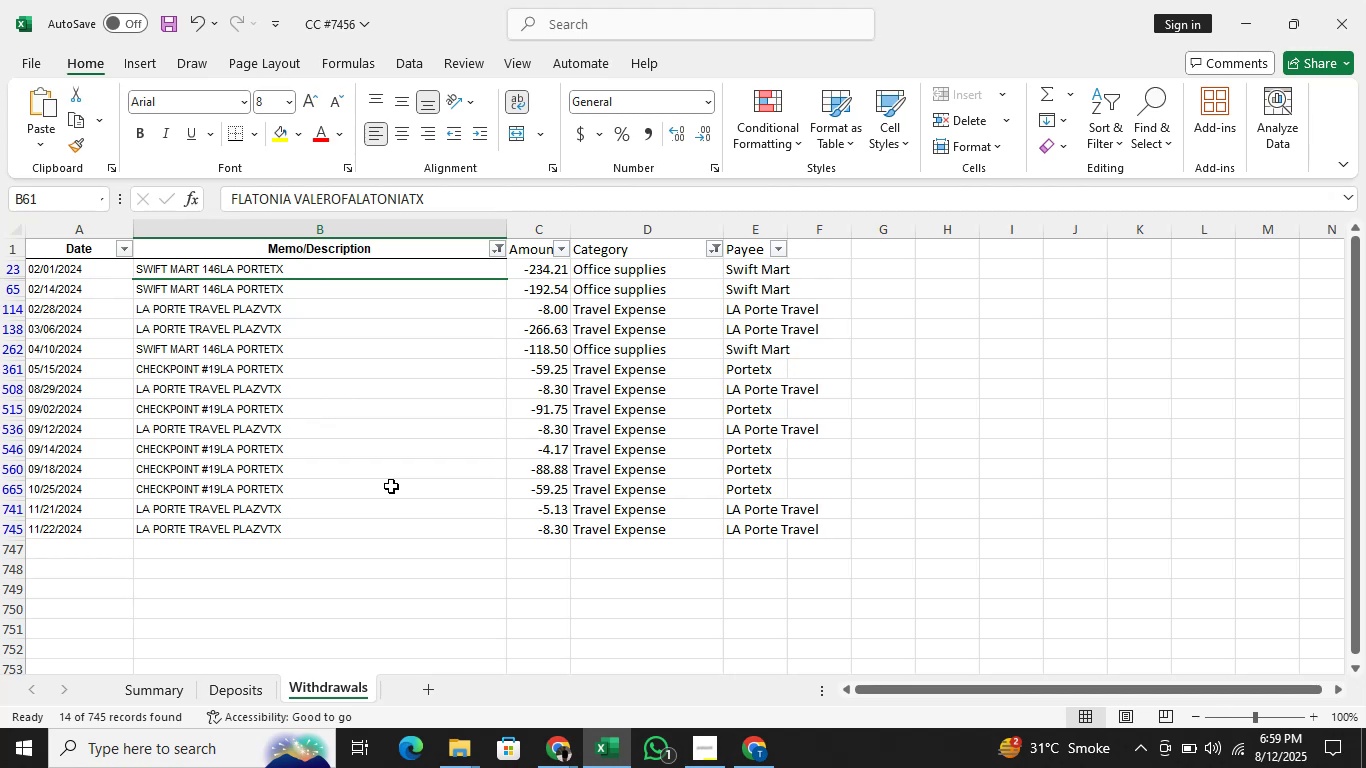 
key(ArrowDown)
 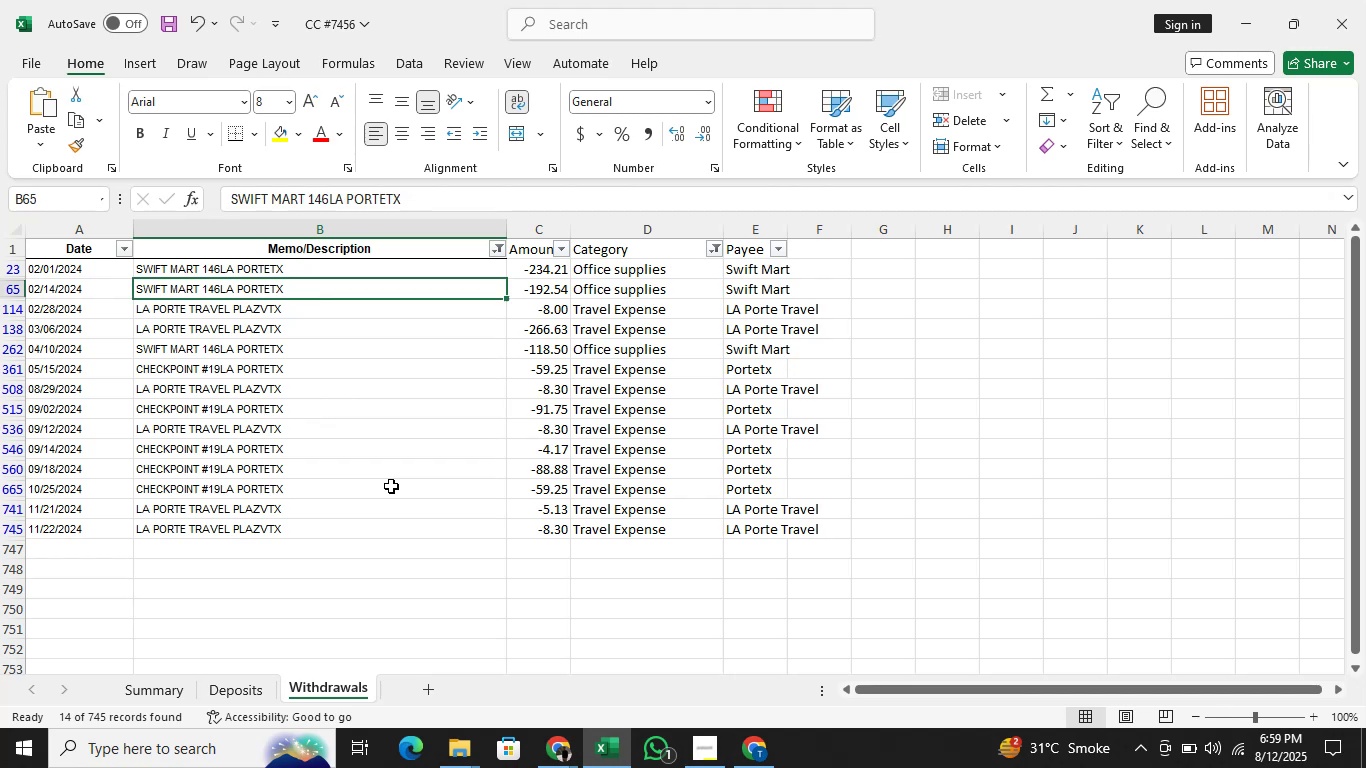 
key(ArrowDown)
 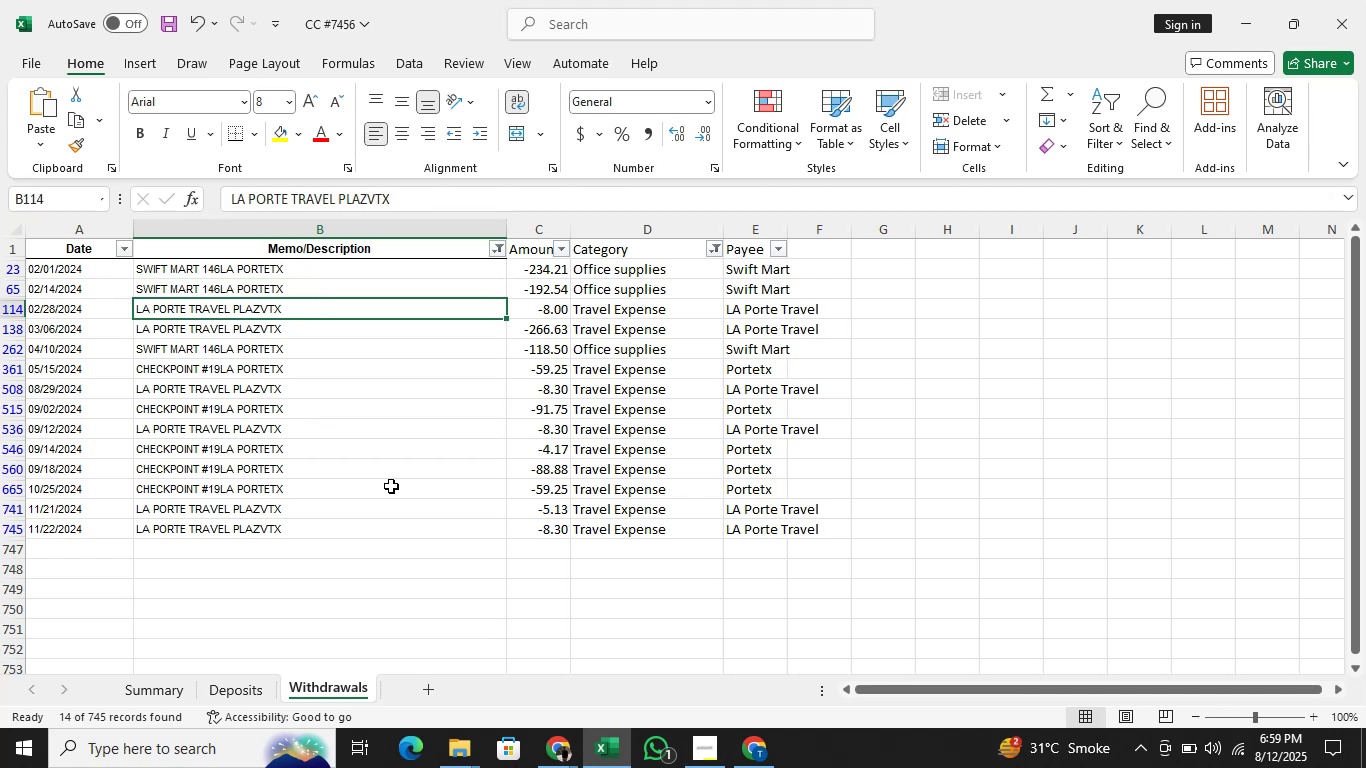 
key(Alt+AltLeft)
 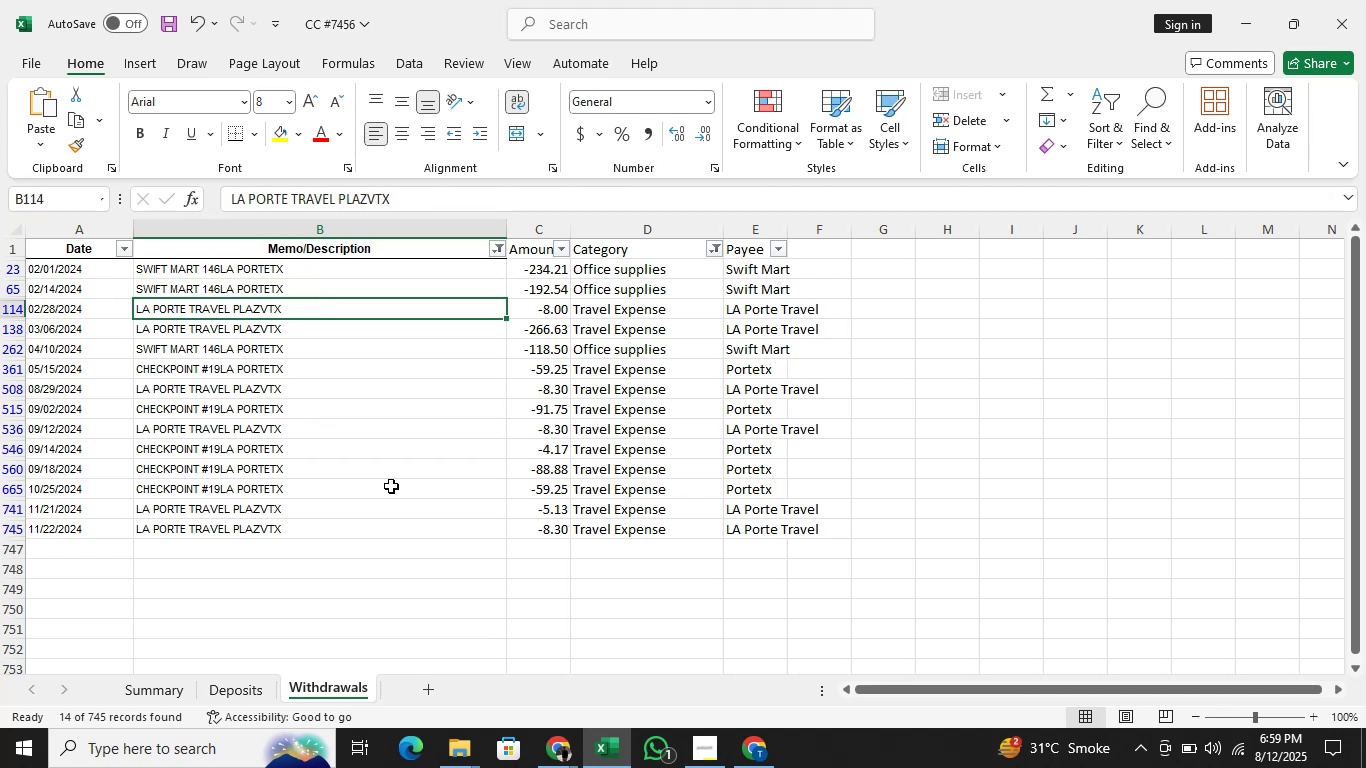 
key(Alt+Tab)
 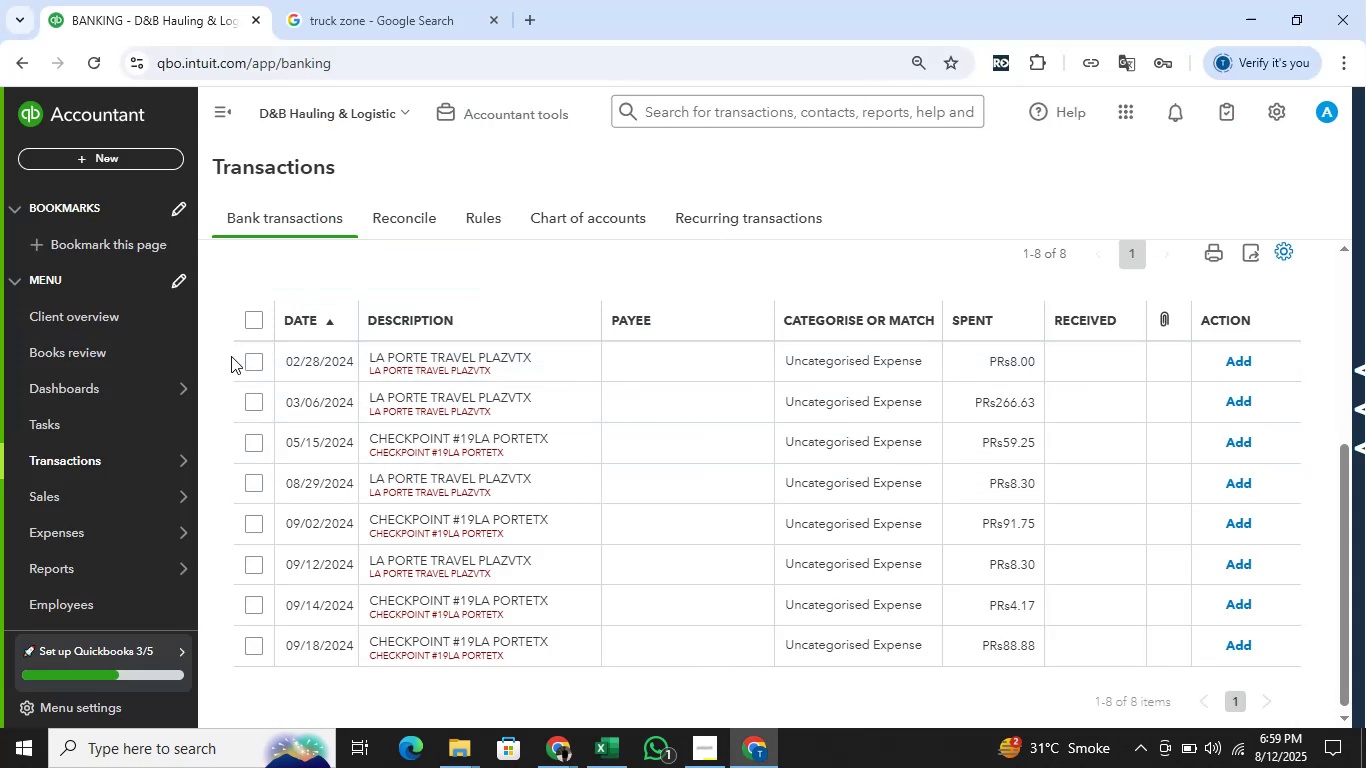 
left_click([251, 366])
 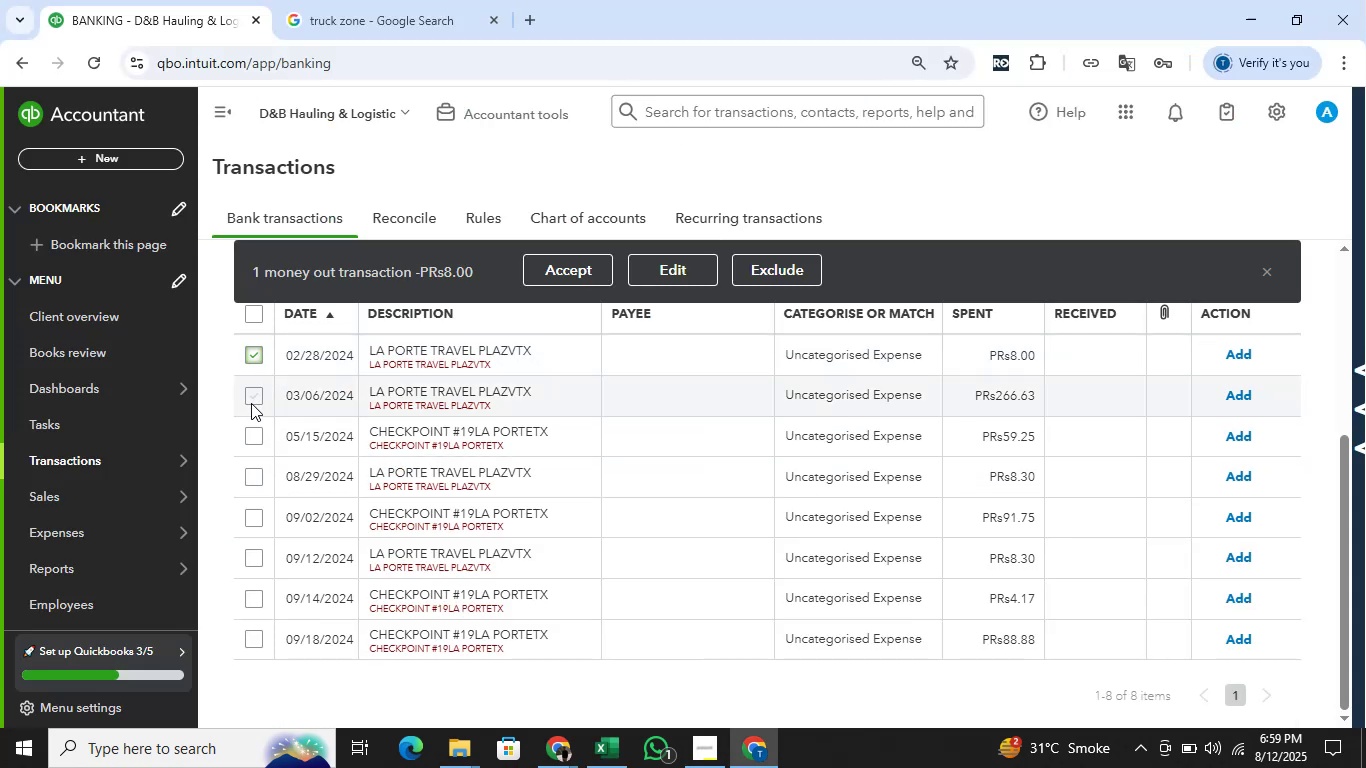 
left_click([251, 401])
 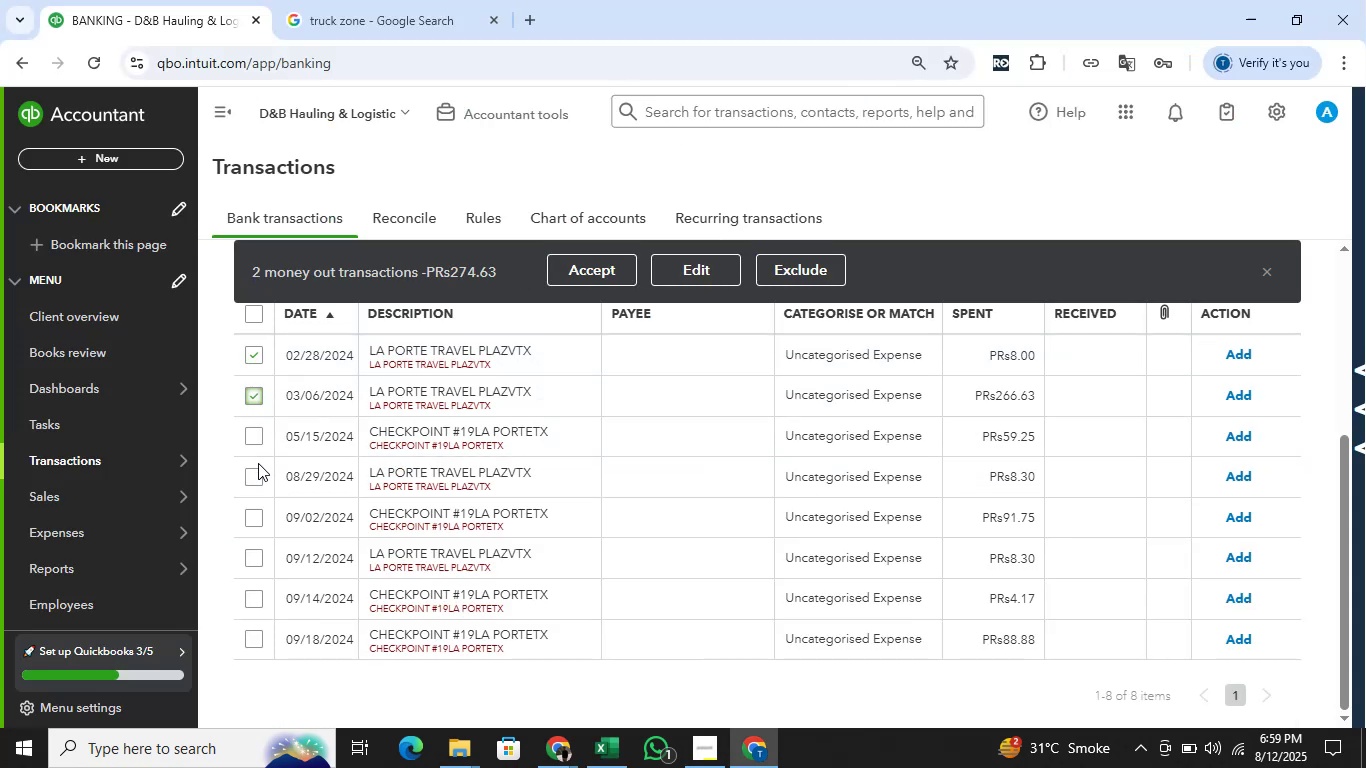 
left_click([258, 478])
 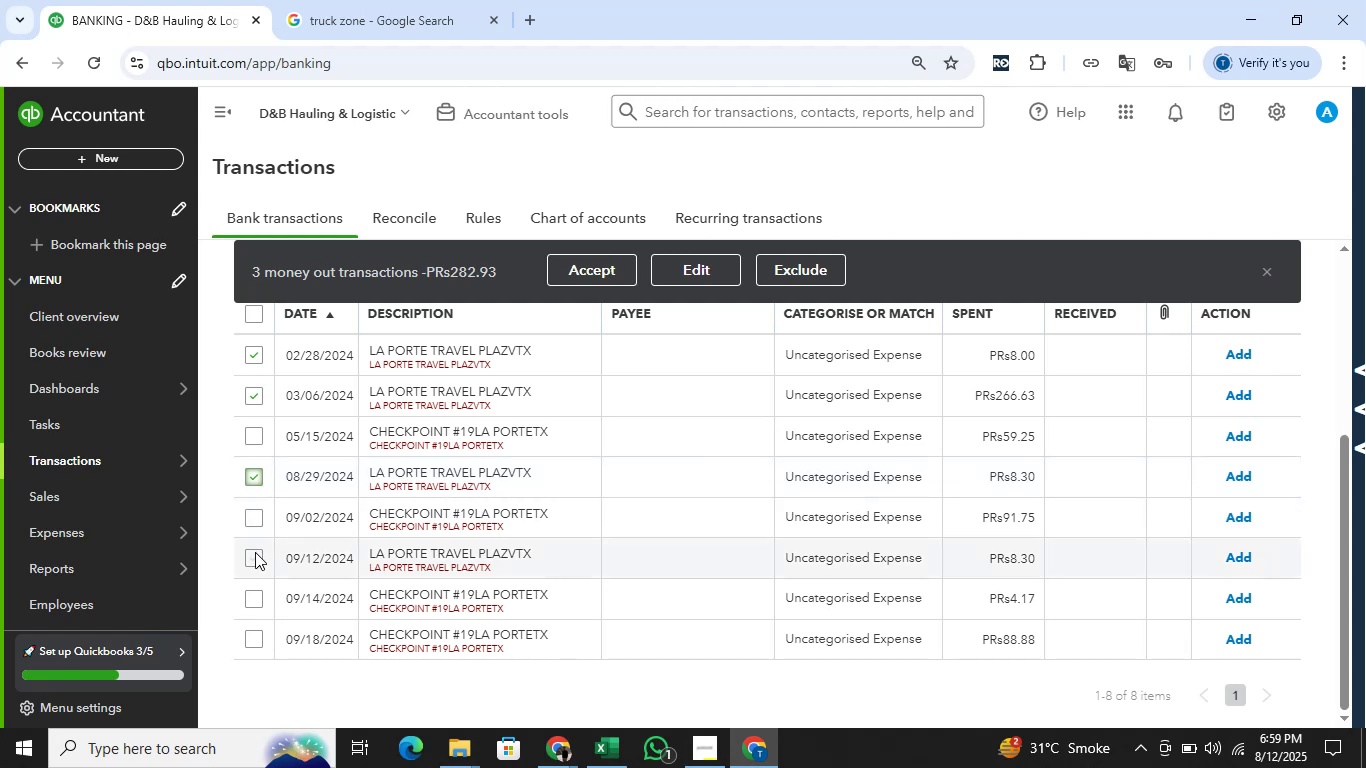 
left_click([255, 553])
 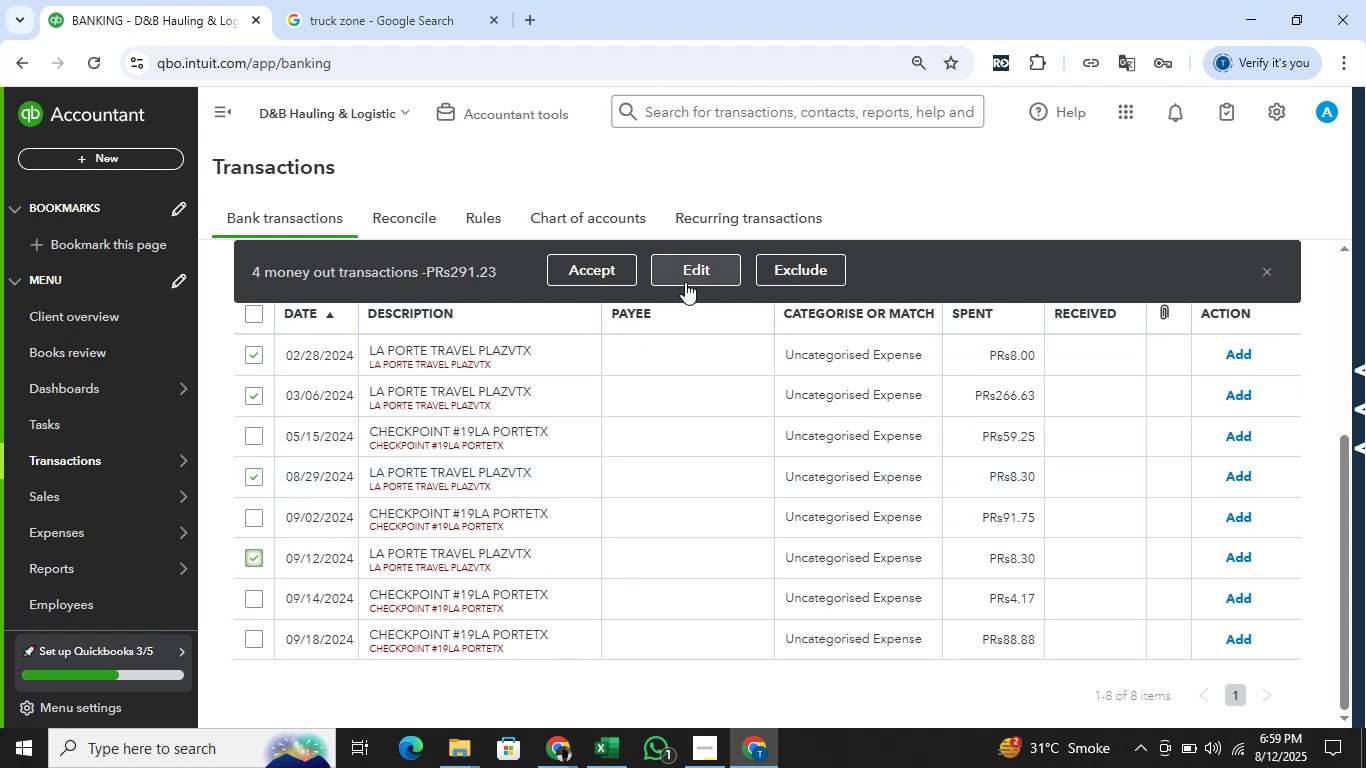 
wait(5.81)
 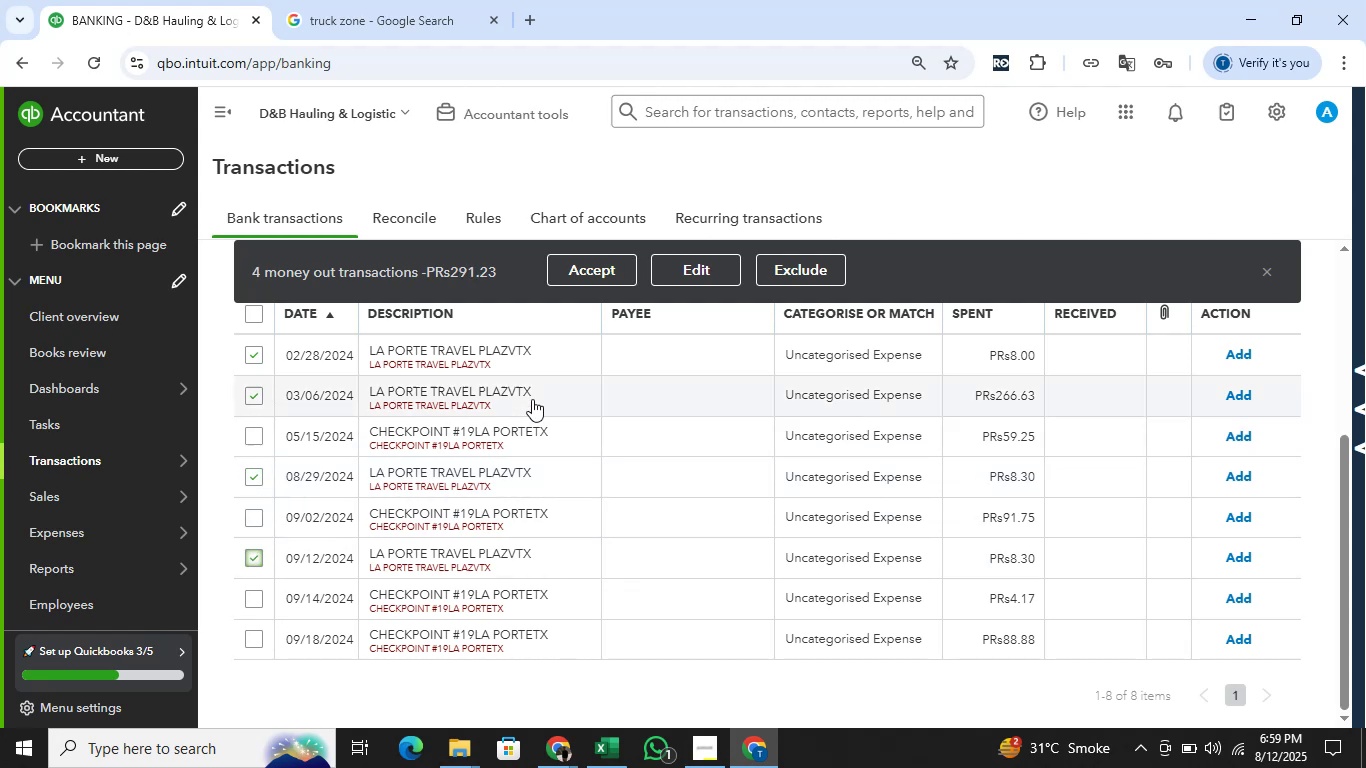 
key(Alt+AltLeft)
 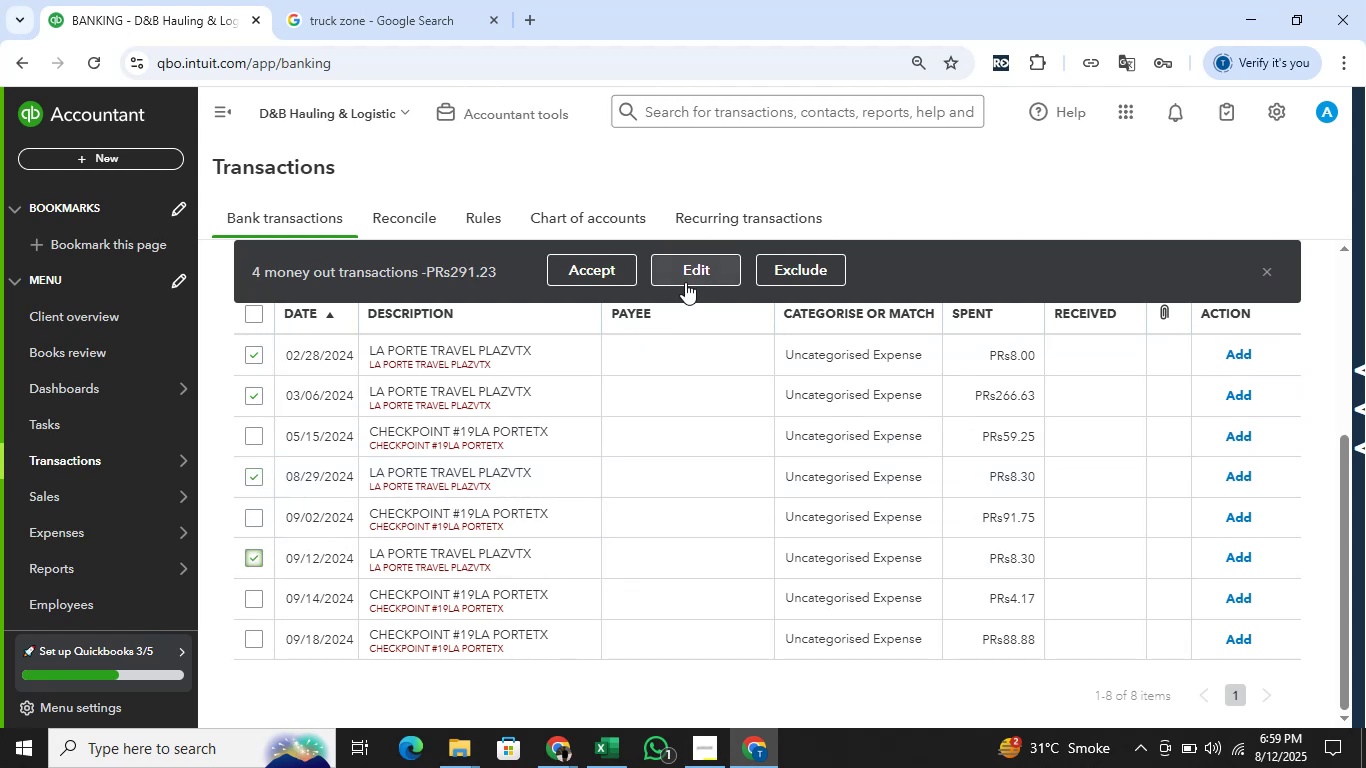 
key(Alt+Tab)
 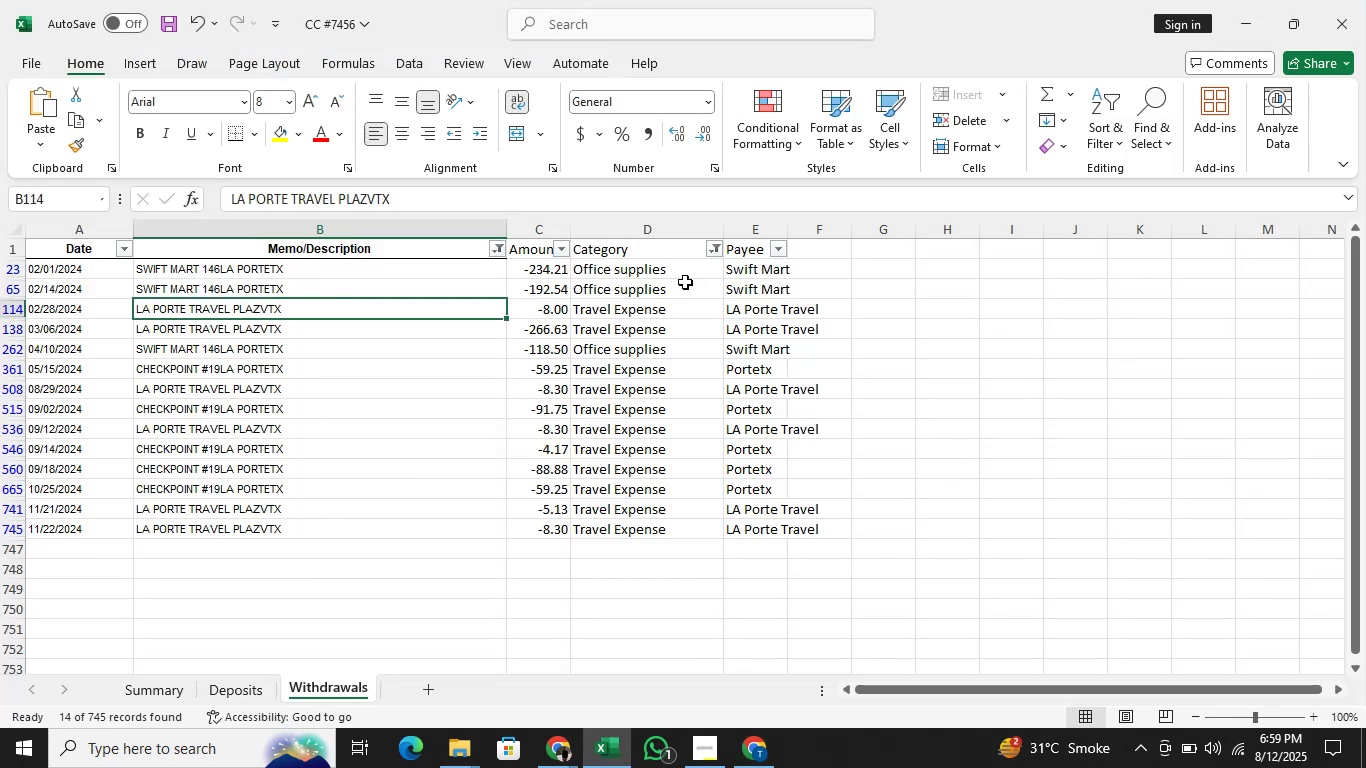 
key(Alt+Tab)
 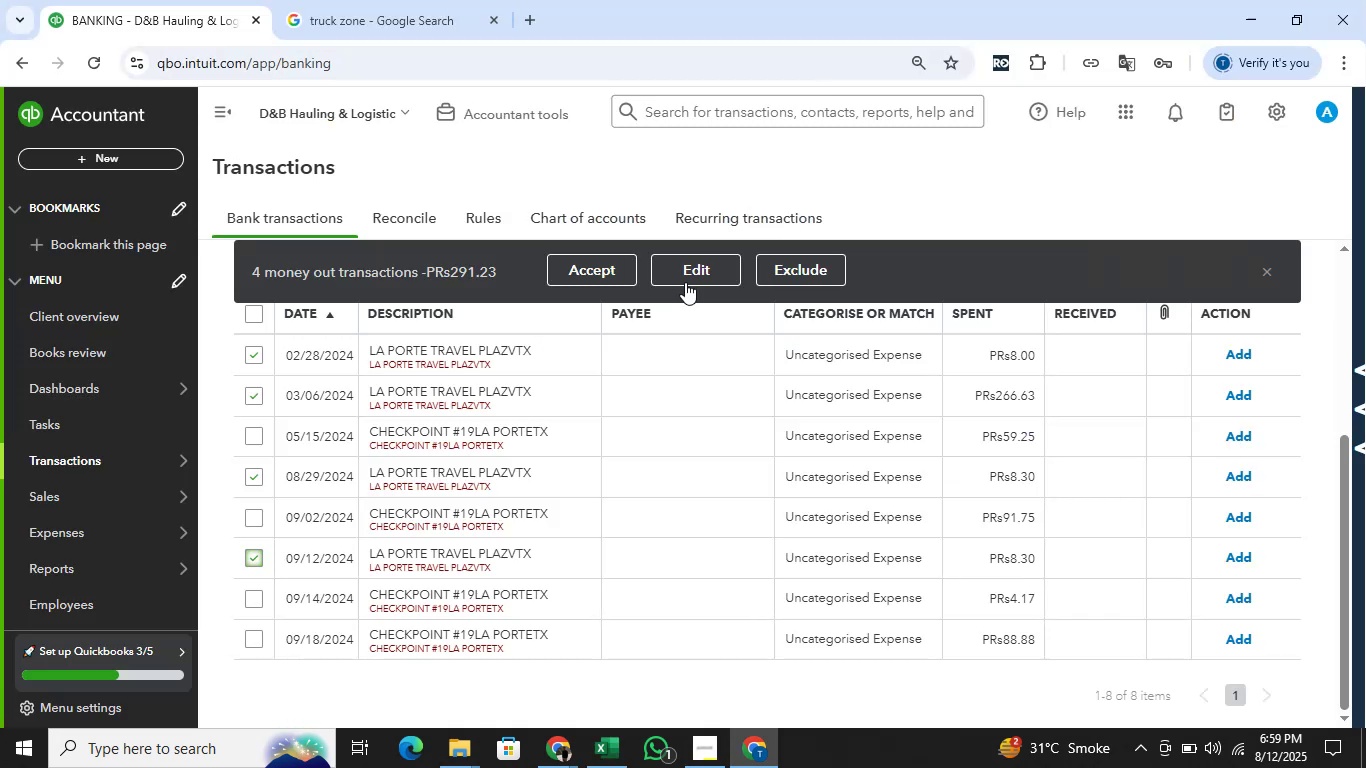 
key(Alt+Tab)
 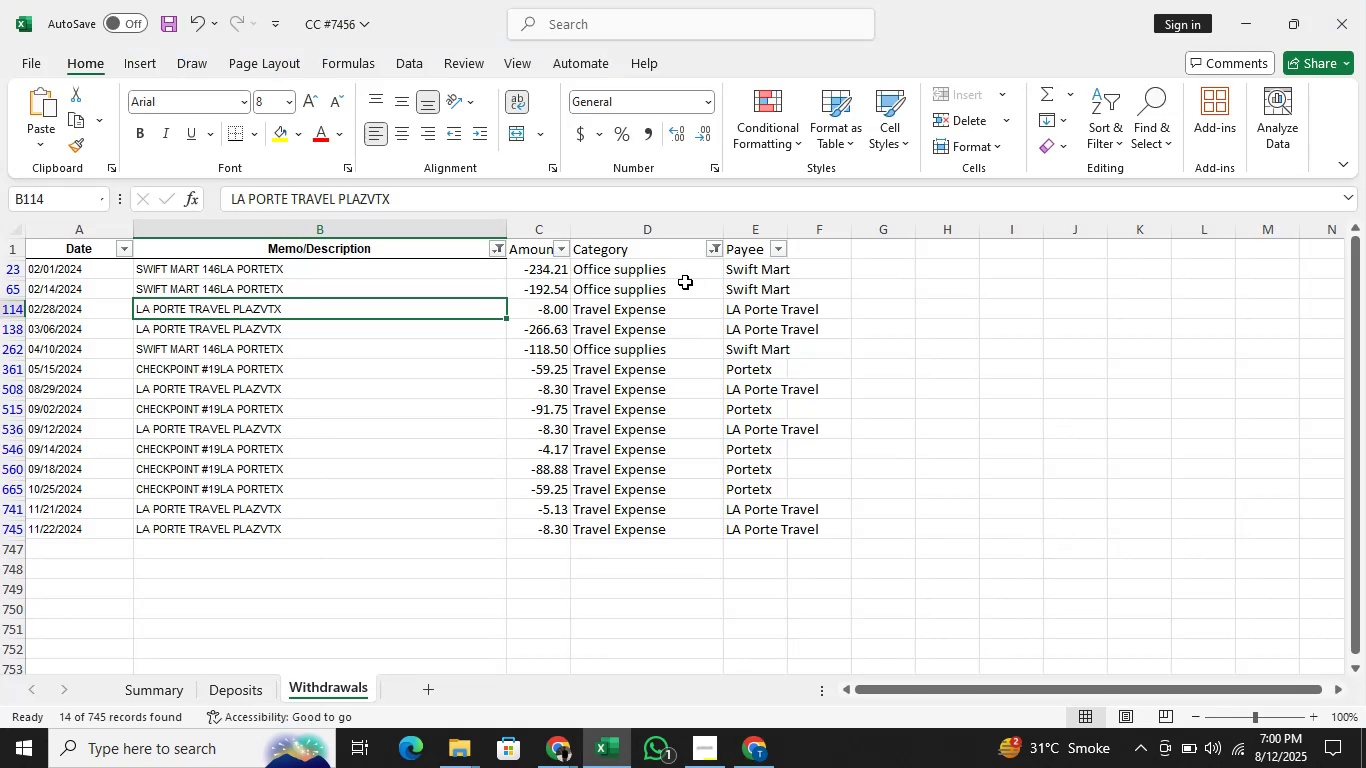 
key(Alt+AltLeft)
 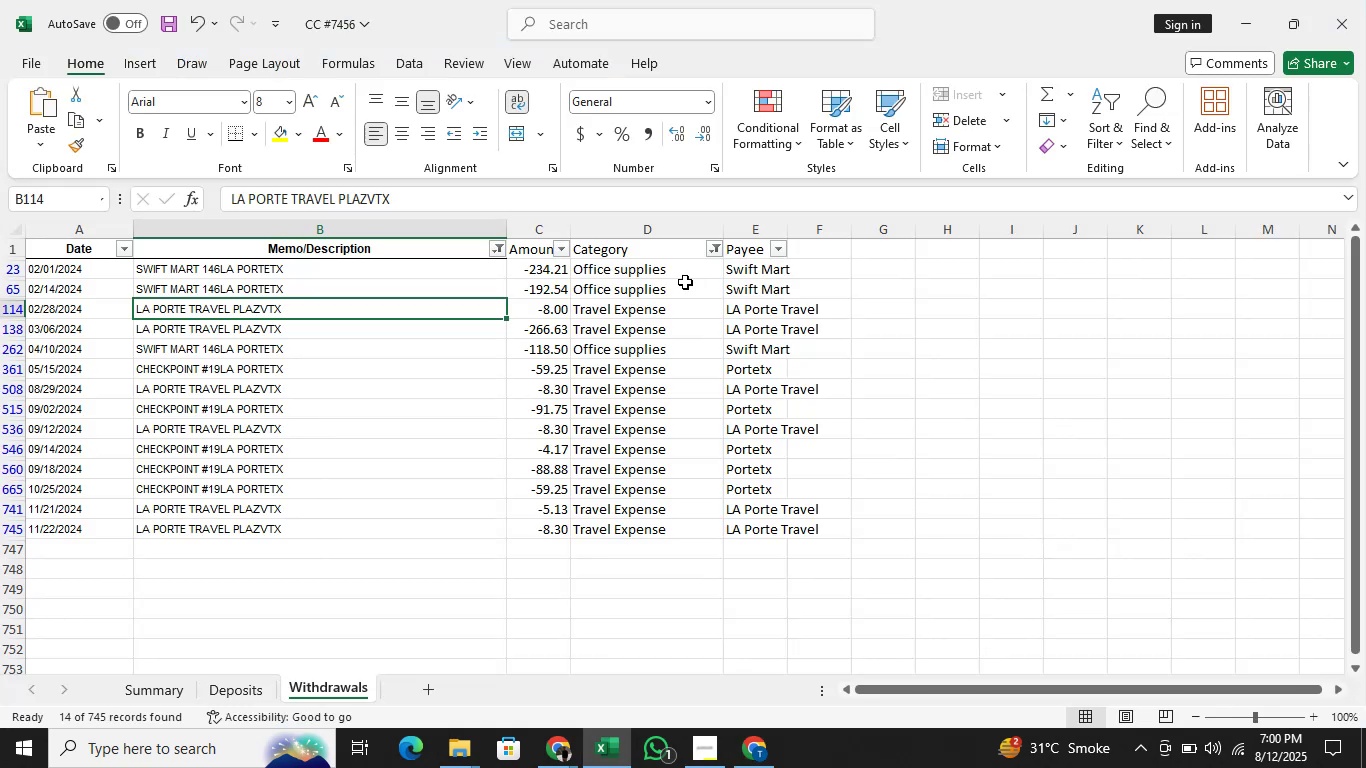 
key(Alt+Tab)
 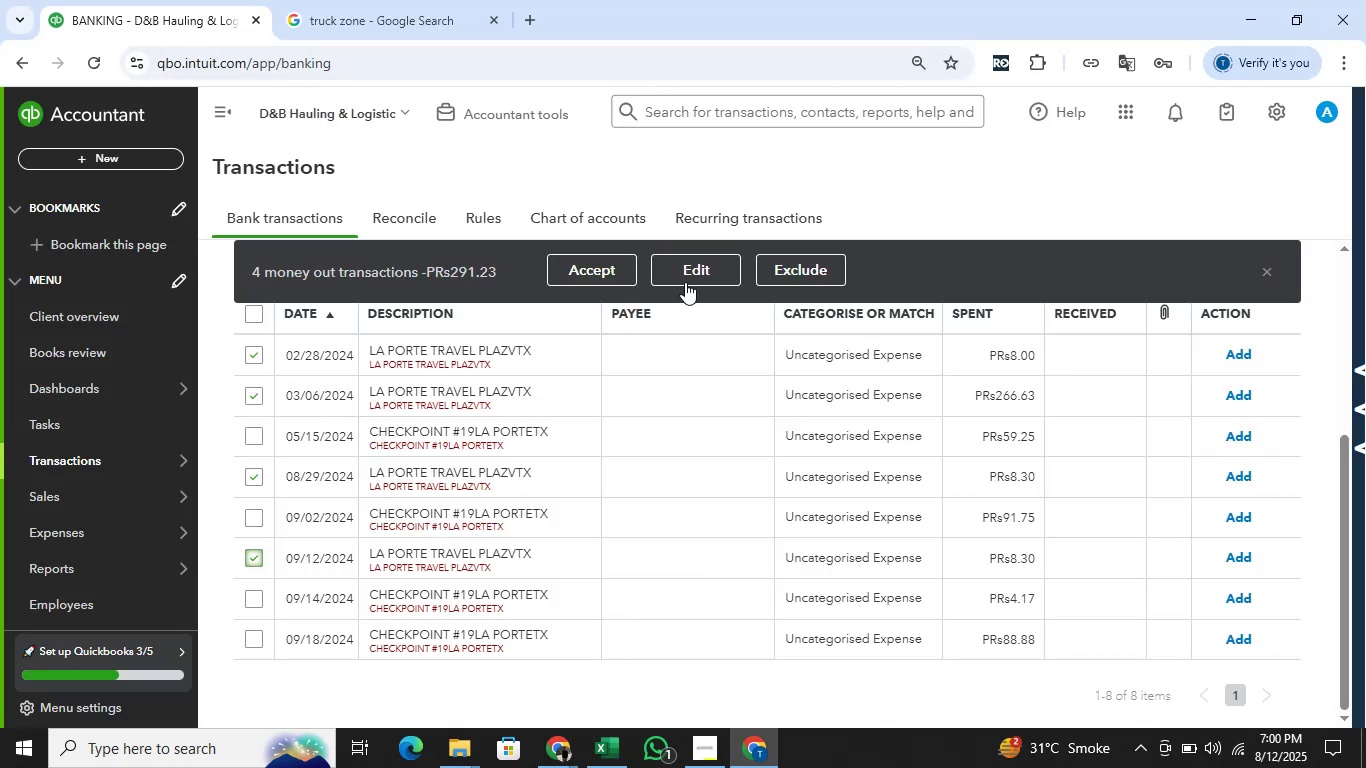 
left_click([685, 282])
 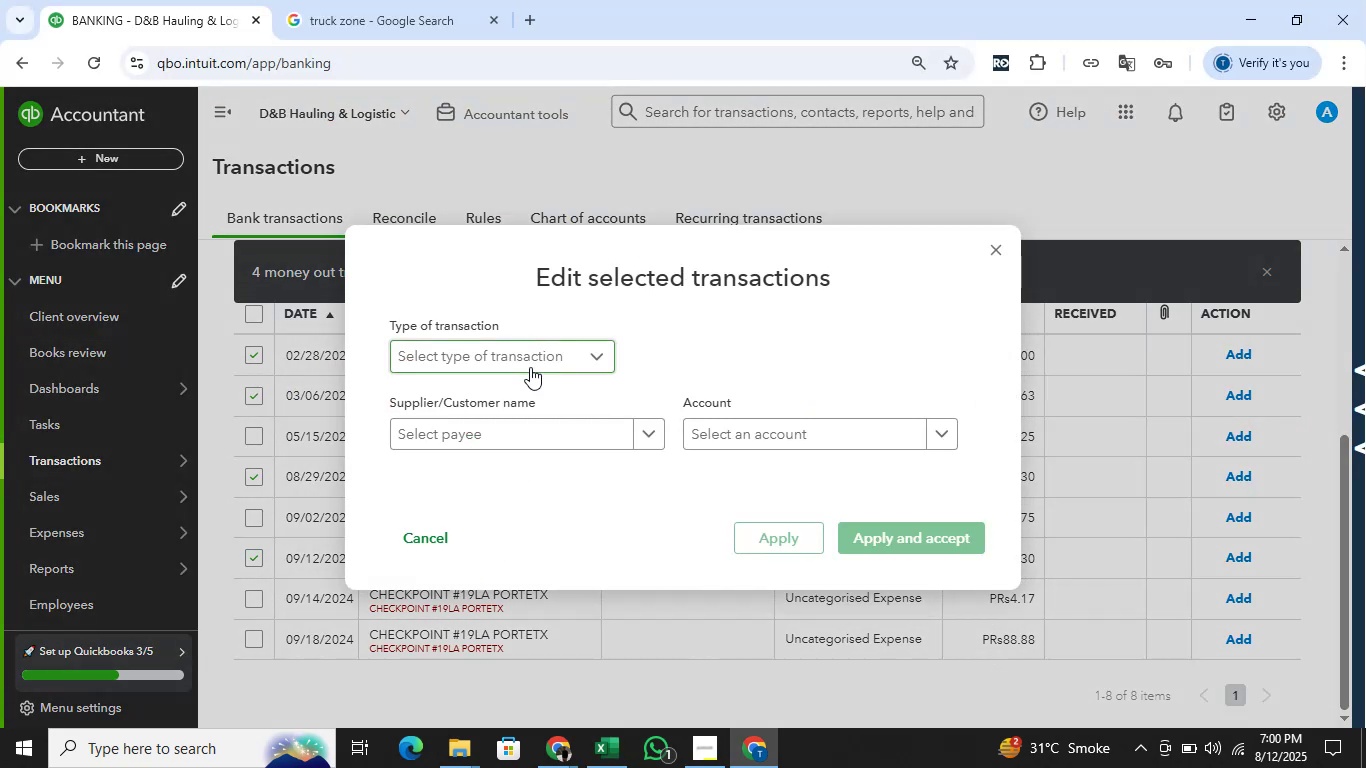 
left_click([530, 360])
 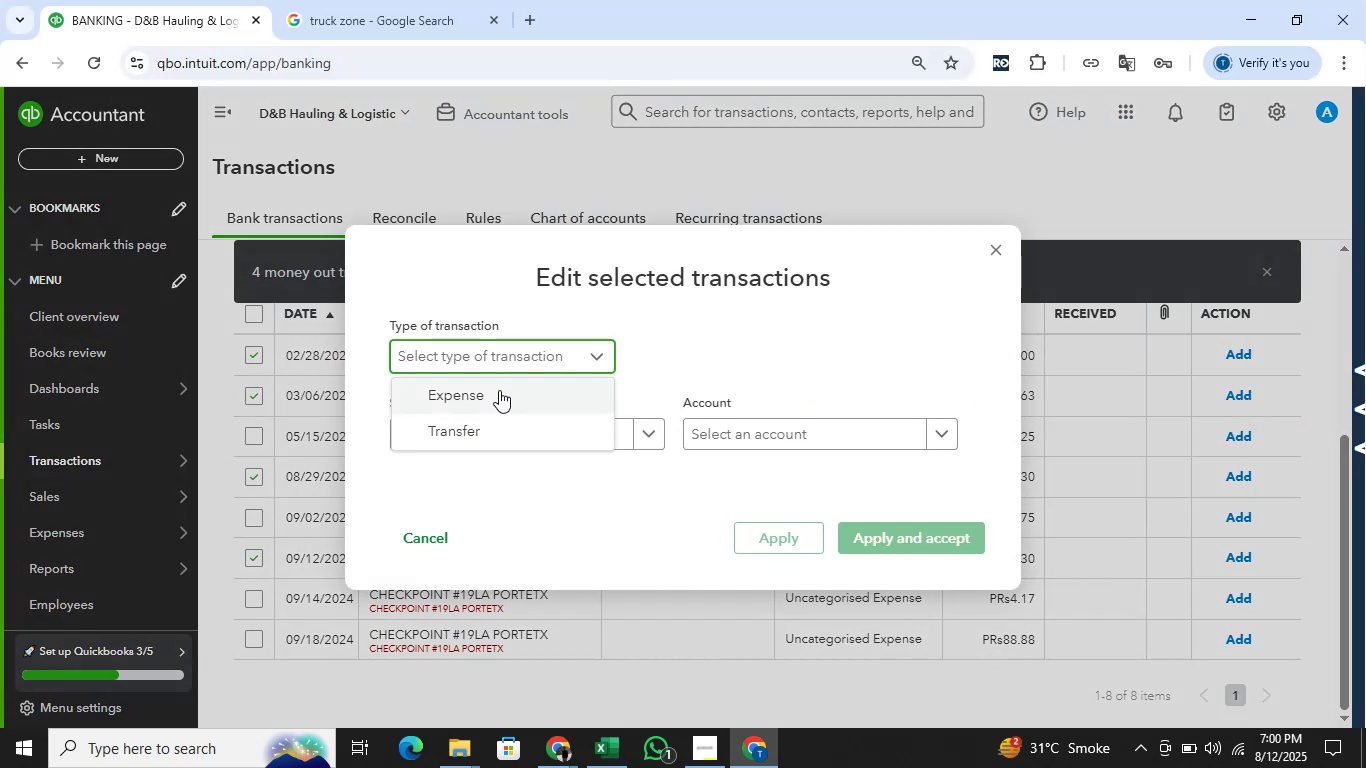 
left_click([498, 391])
 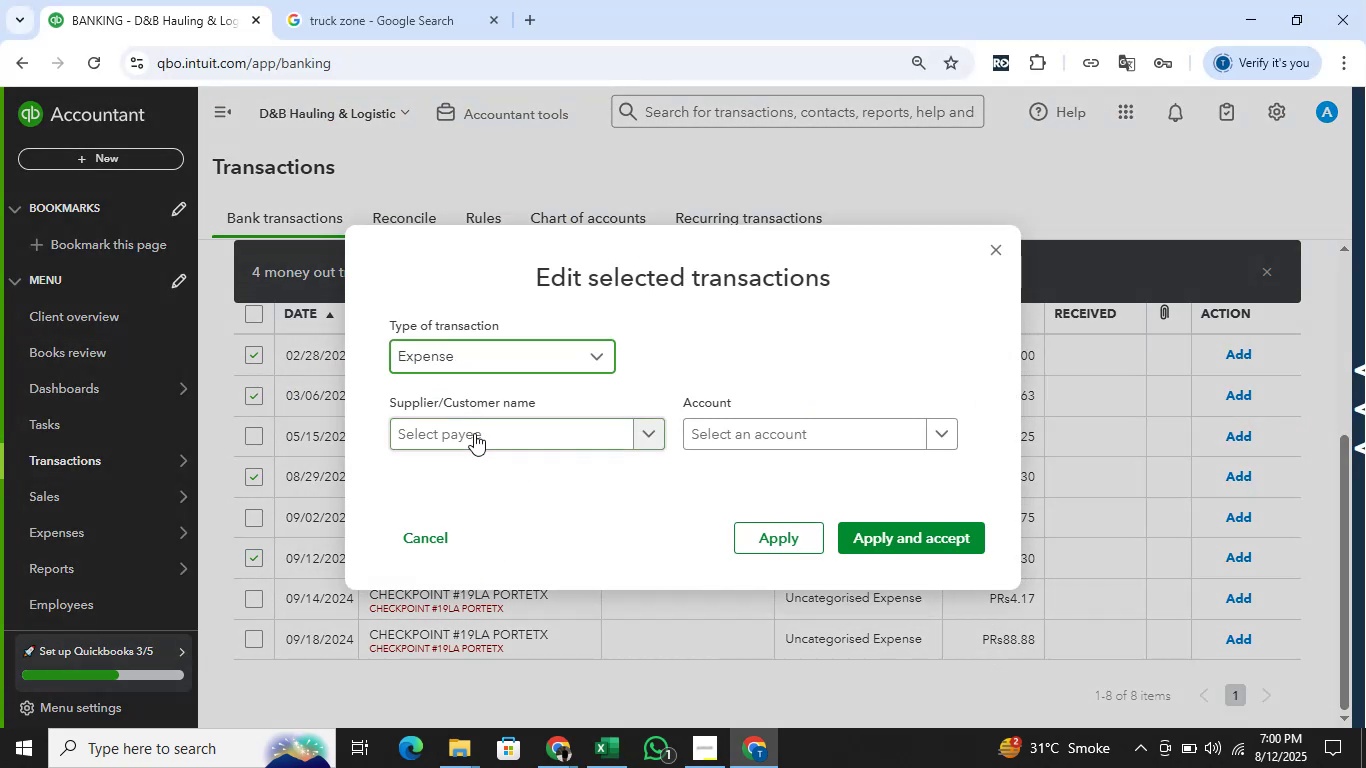 
left_click([469, 436])
 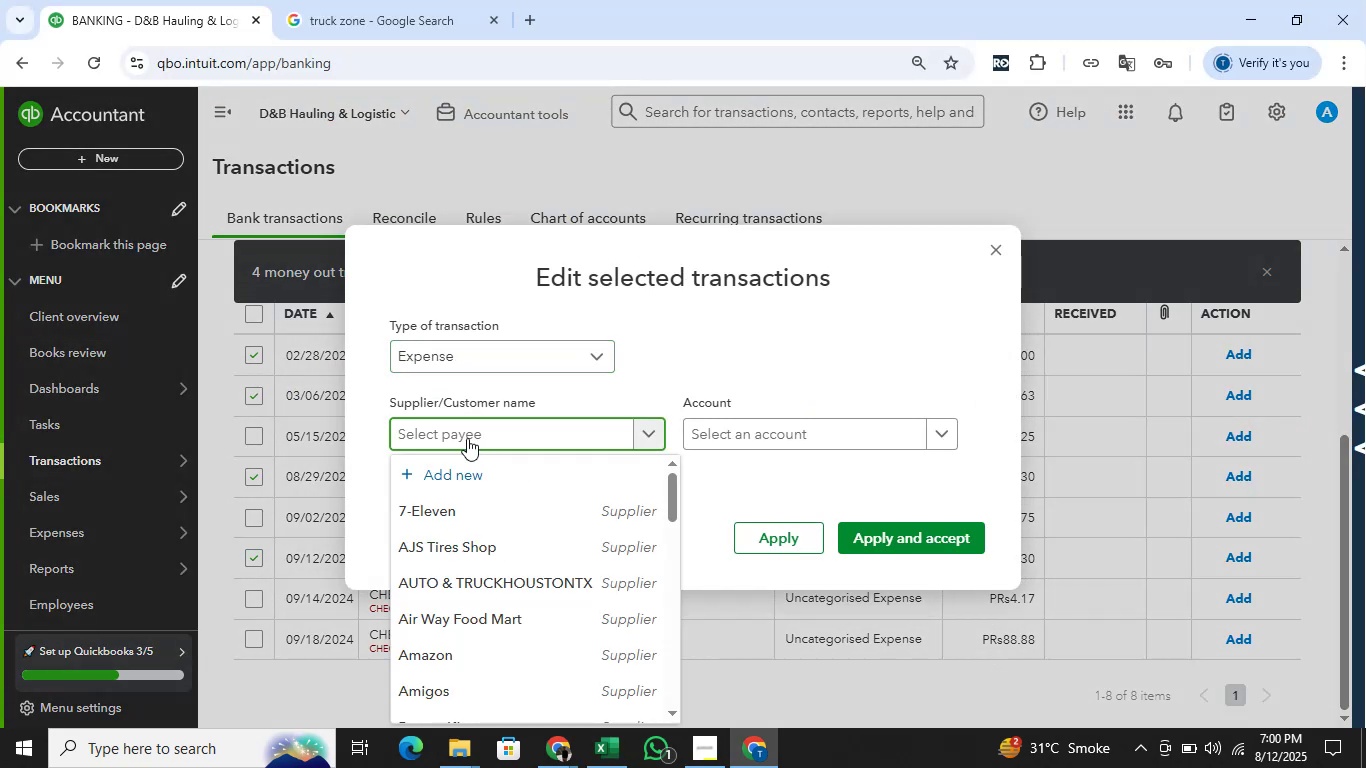 
type(La Porte Travel)
 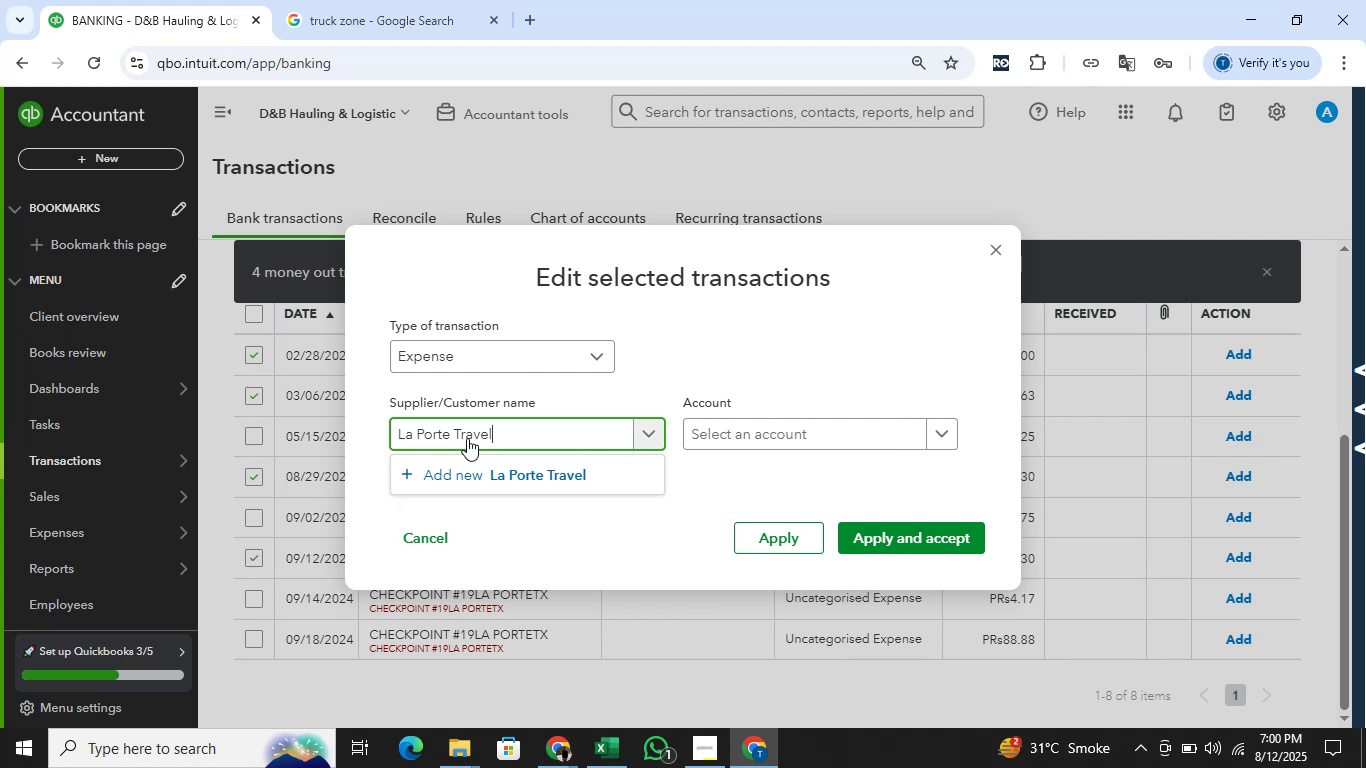 
left_click([541, 470])
 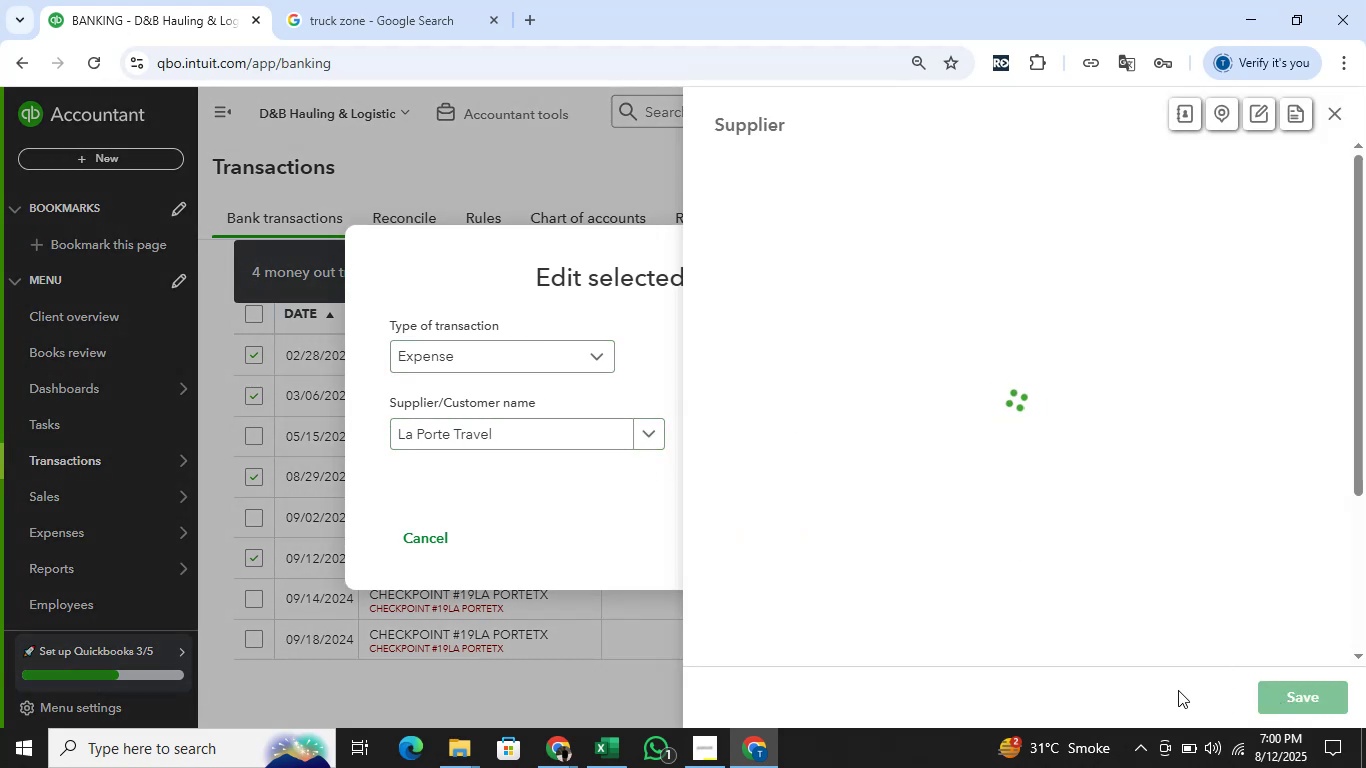 
left_click([1259, 694])
 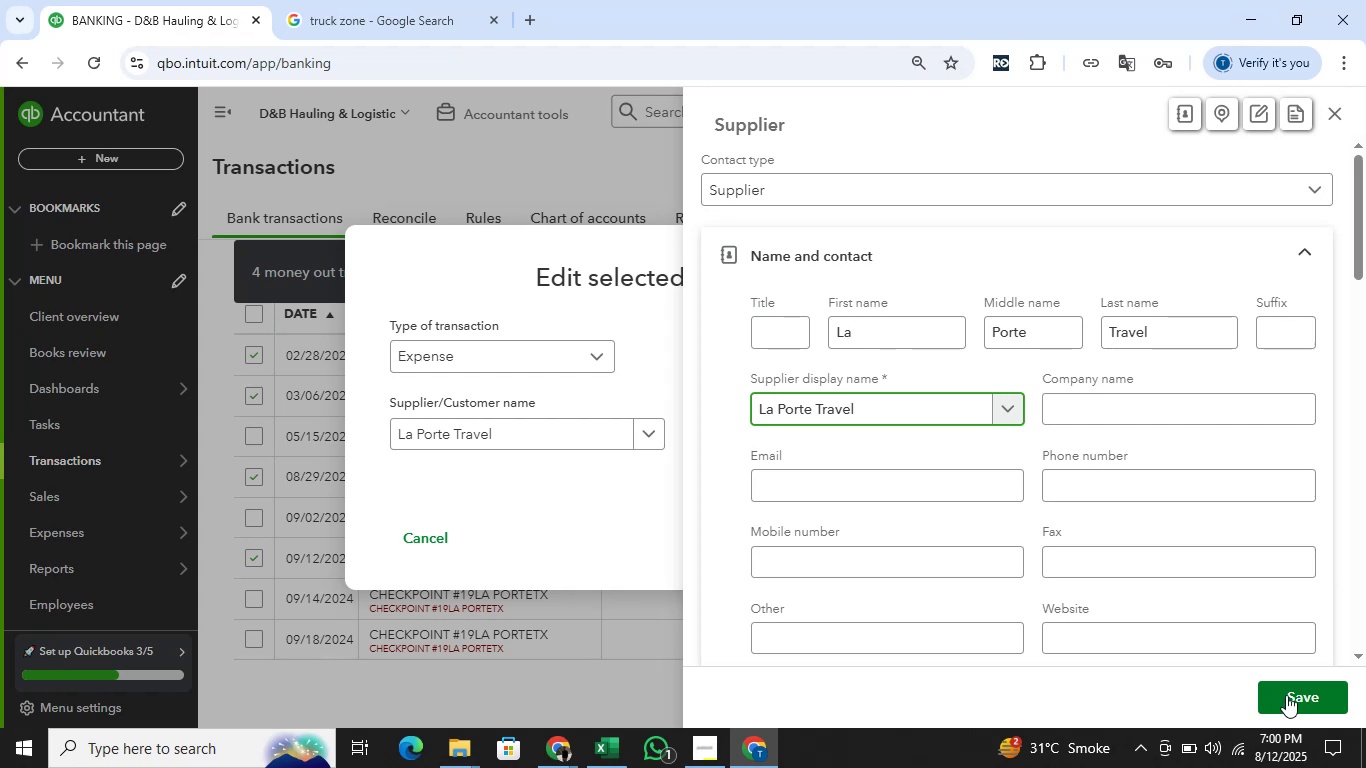 
left_click([1286, 695])
 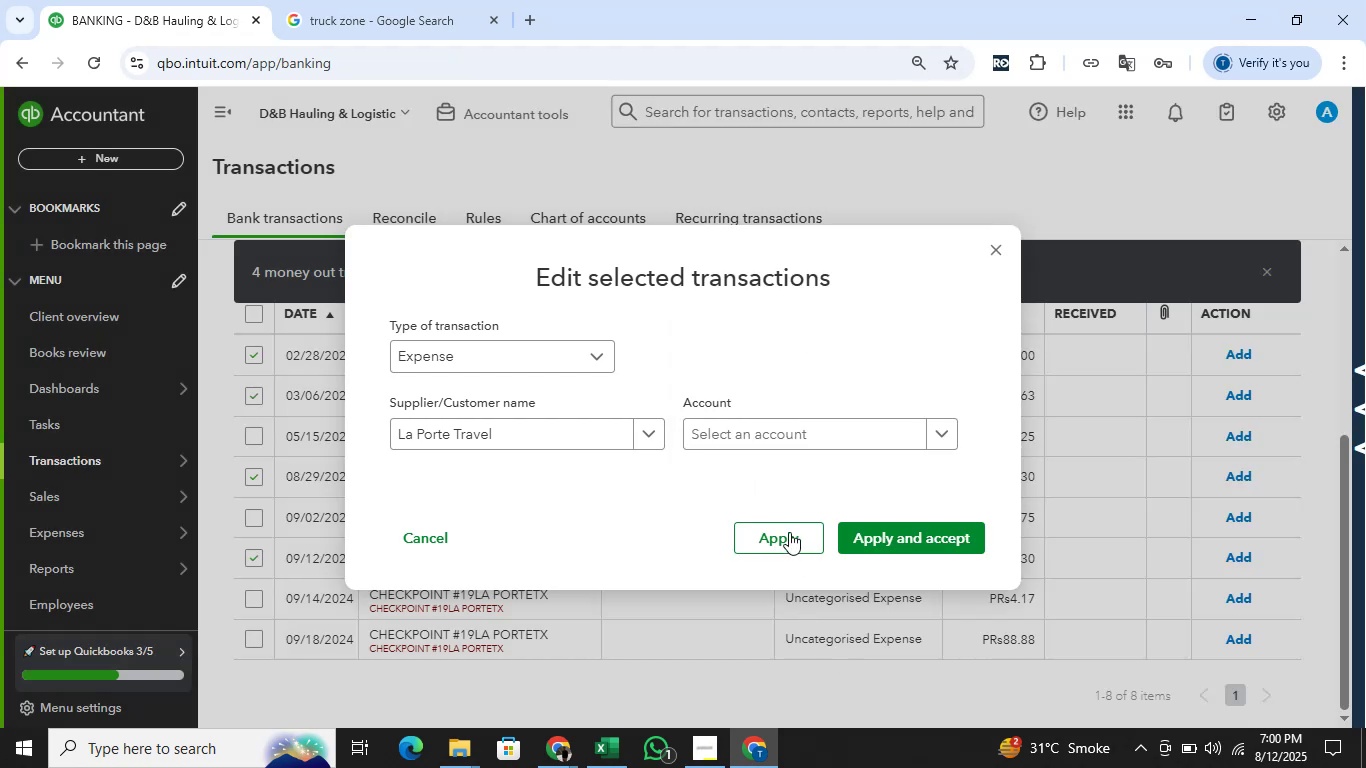 
left_click([774, 427])
 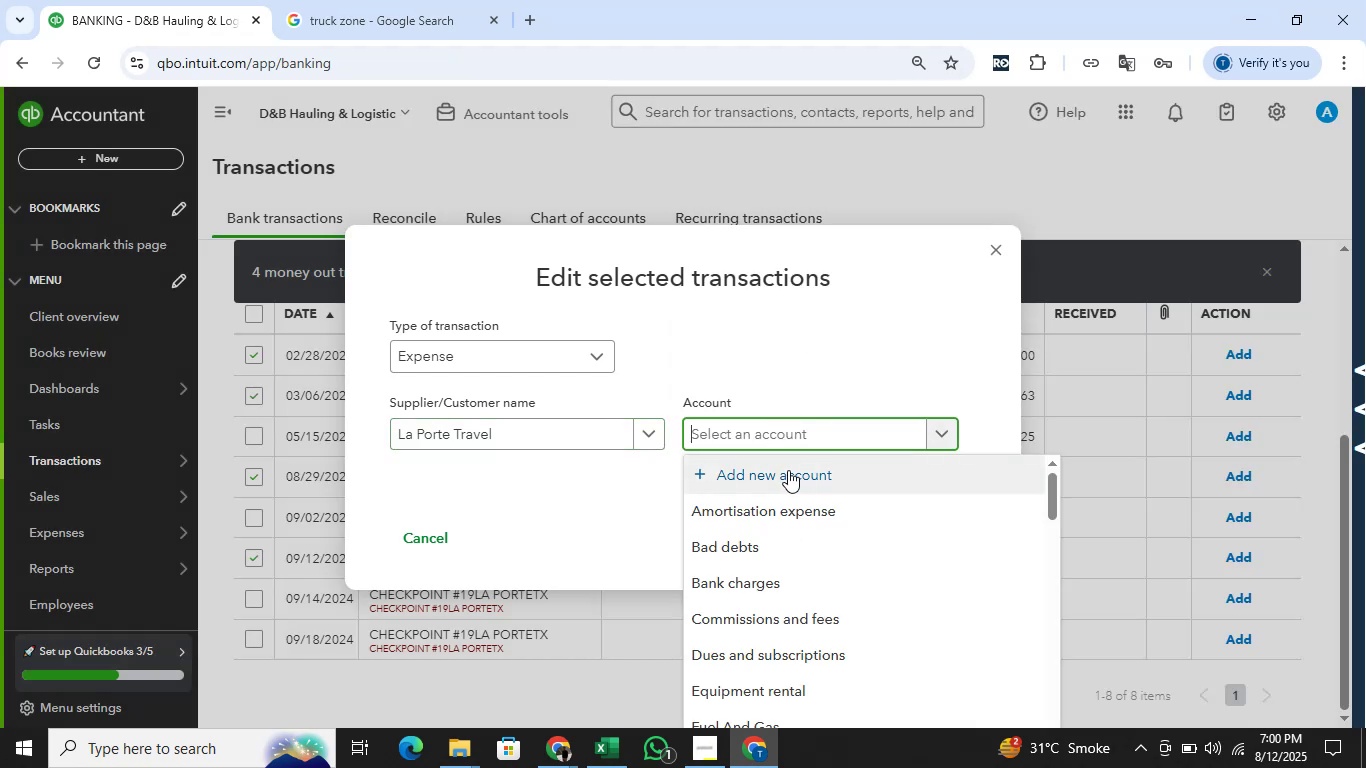 
type(Travel)
 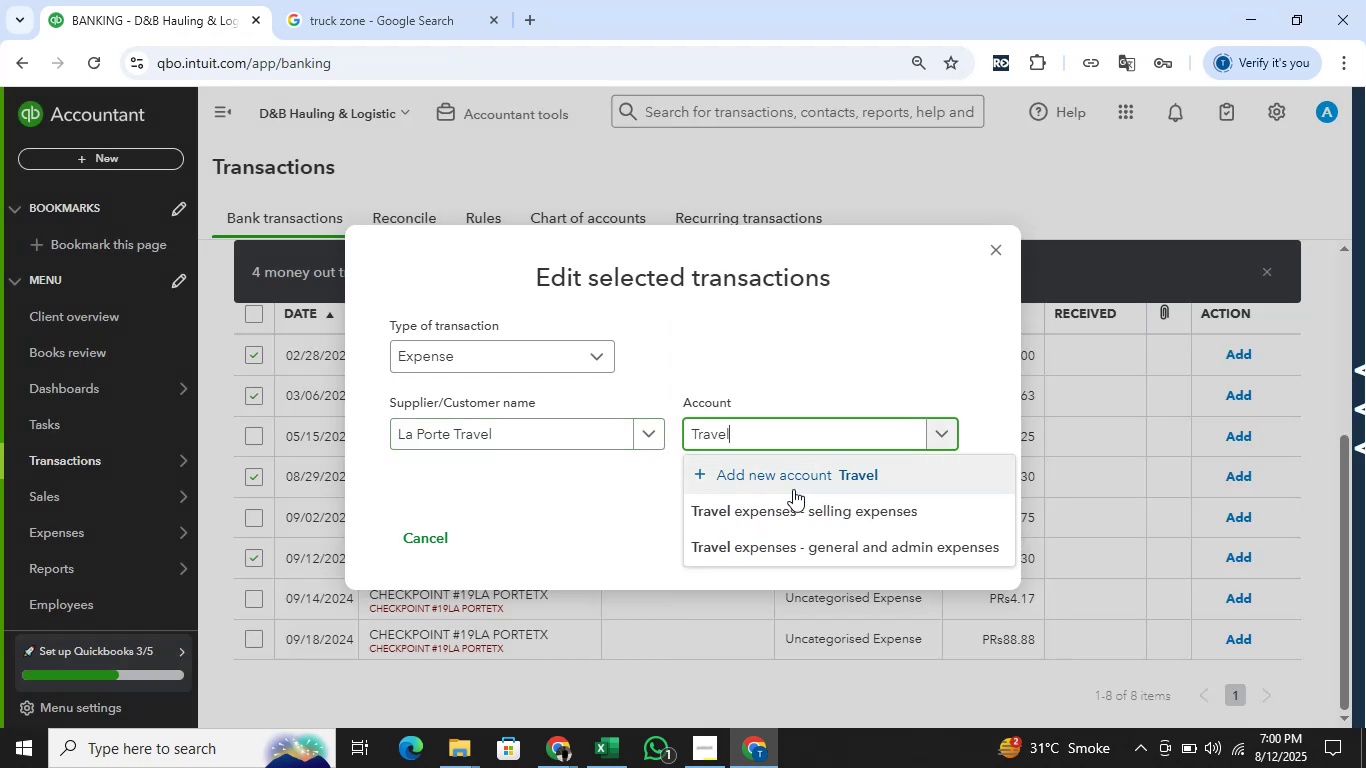 
left_click([810, 550])
 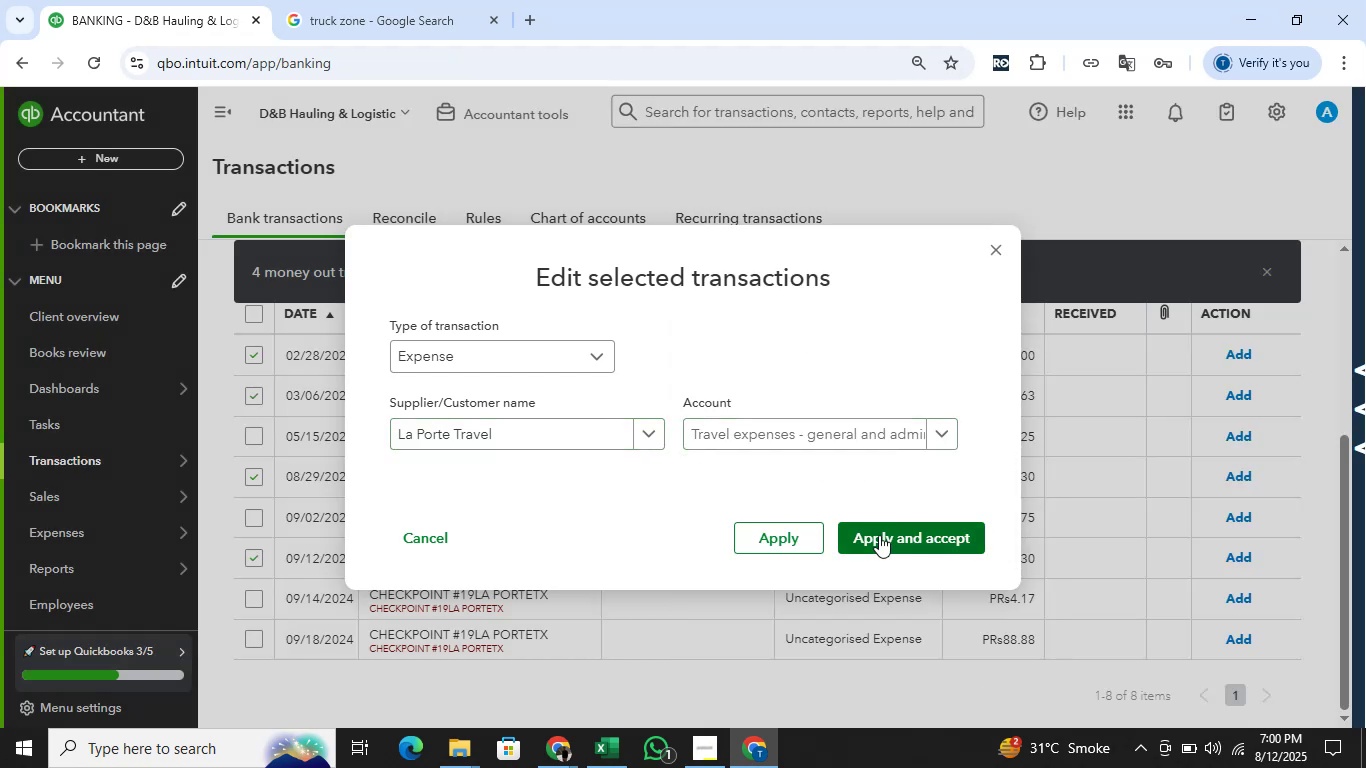 
left_click([882, 533])
 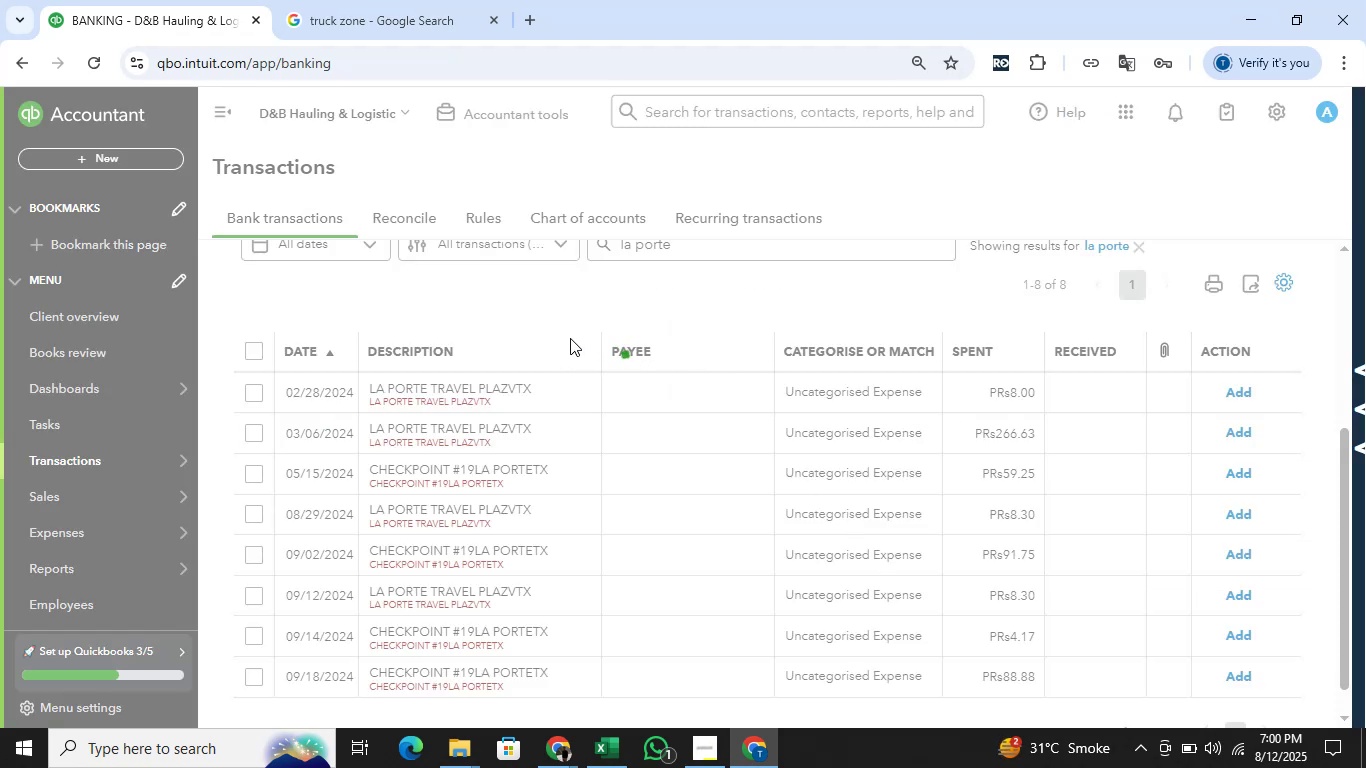 
mouse_move([572, 389])
 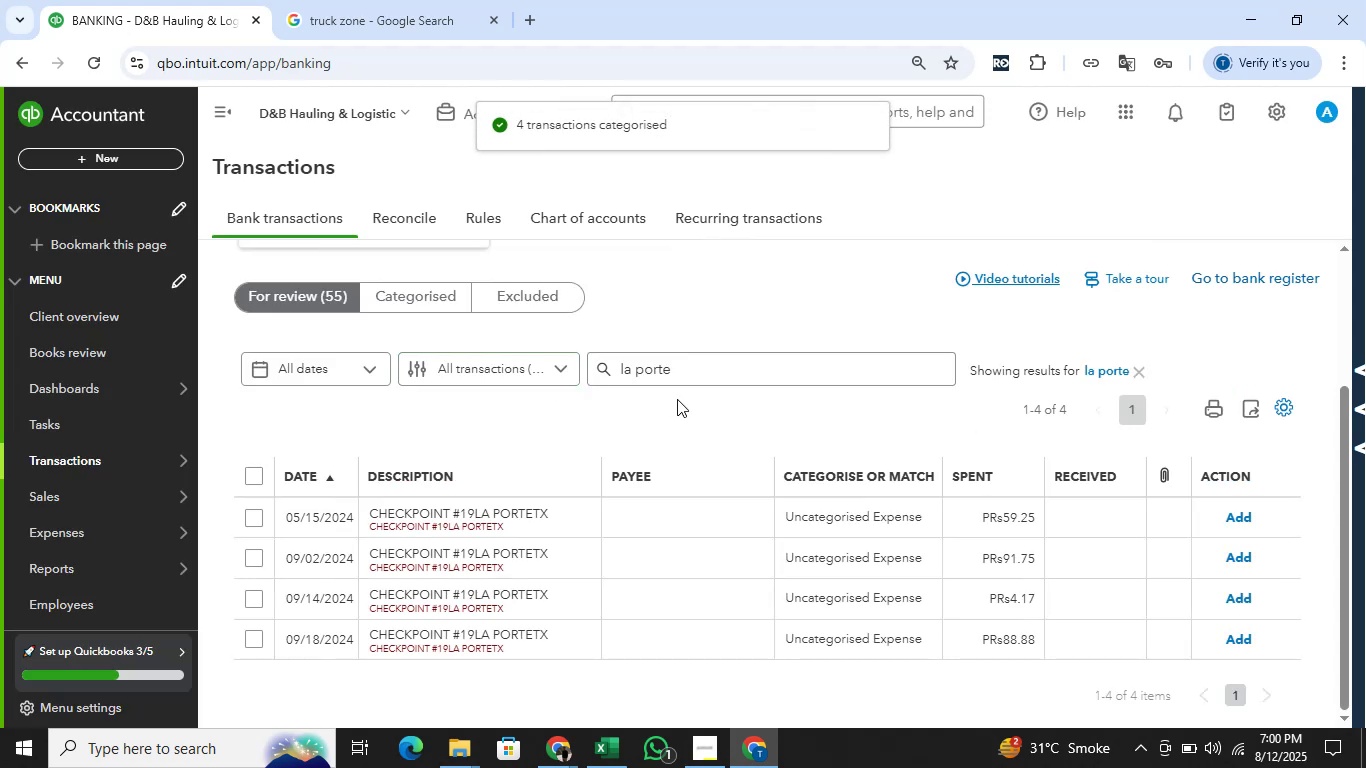 
scroll: coordinate [684, 399], scroll_direction: up, amount: 2.0
 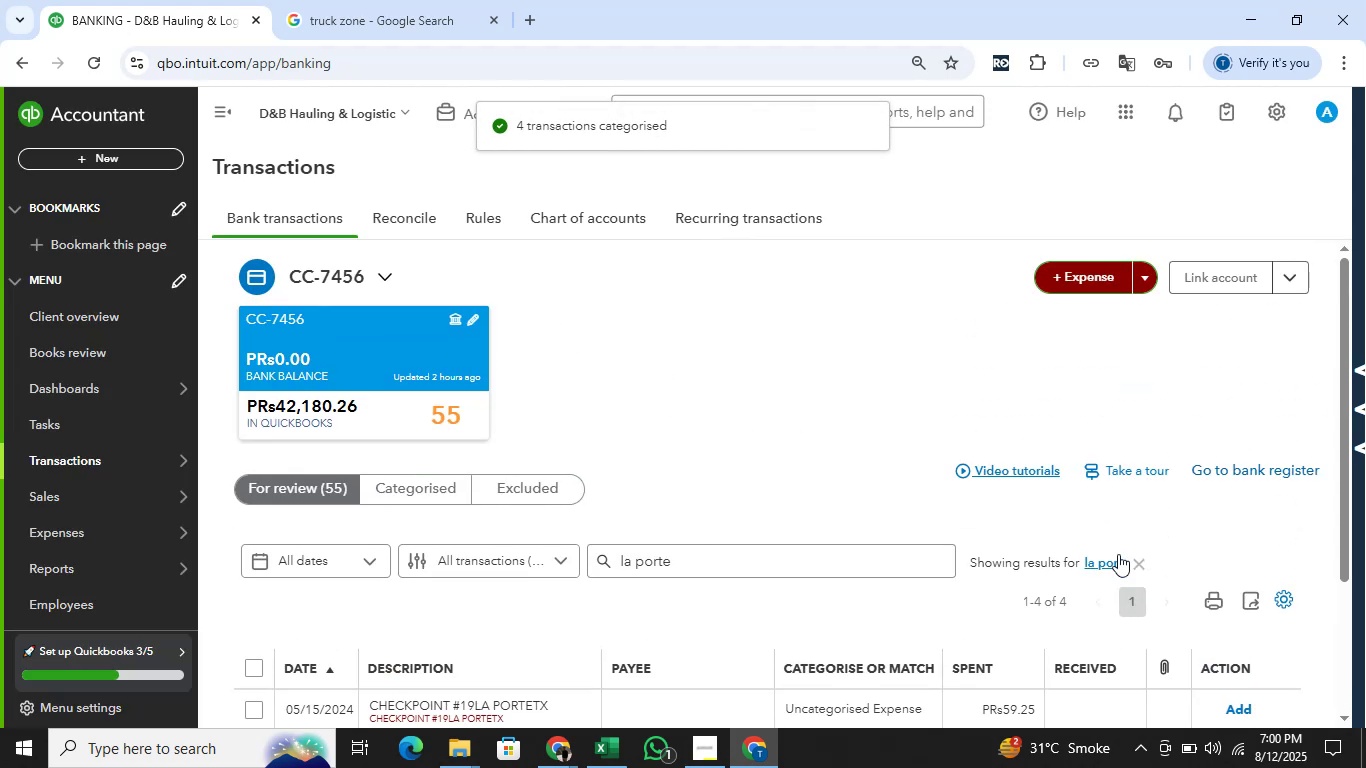 
left_click([1140, 563])
 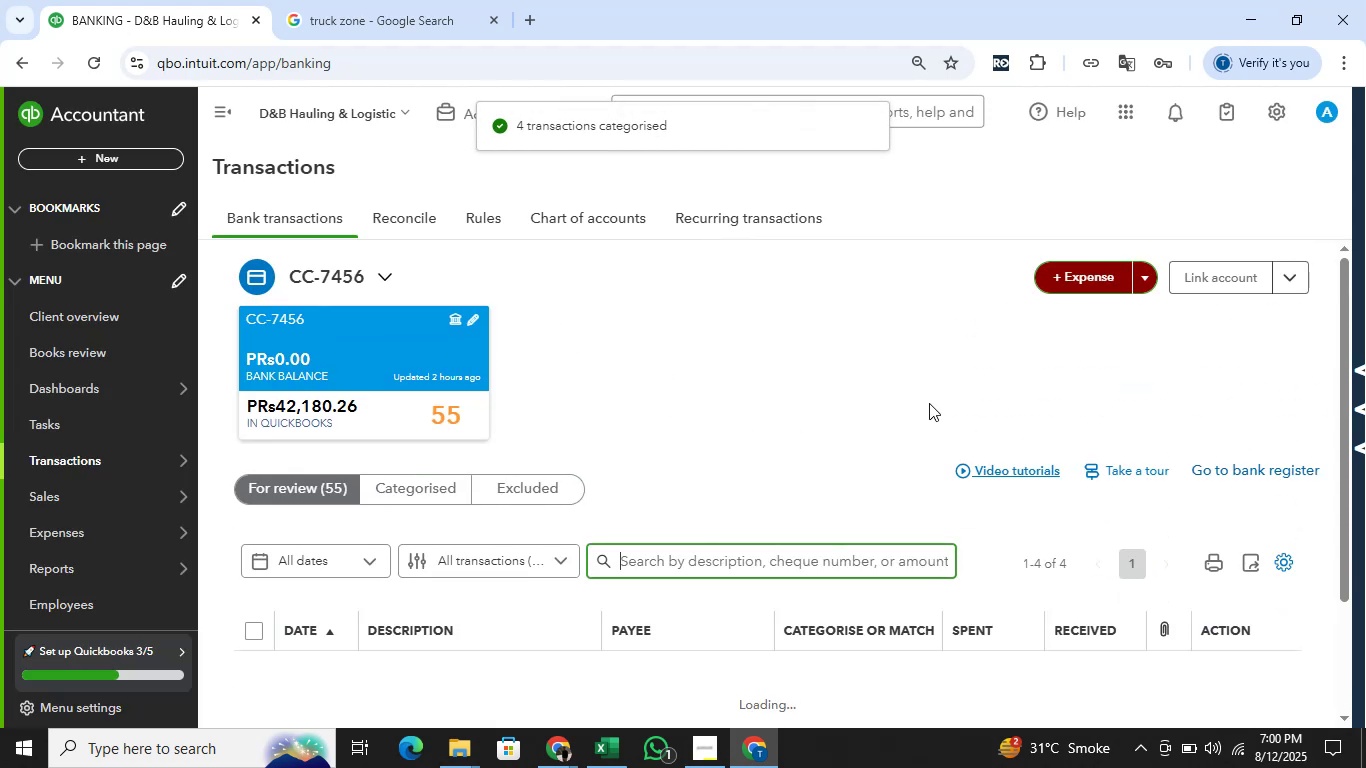 
scroll: coordinate [874, 402], scroll_direction: down, amount: 2.0
 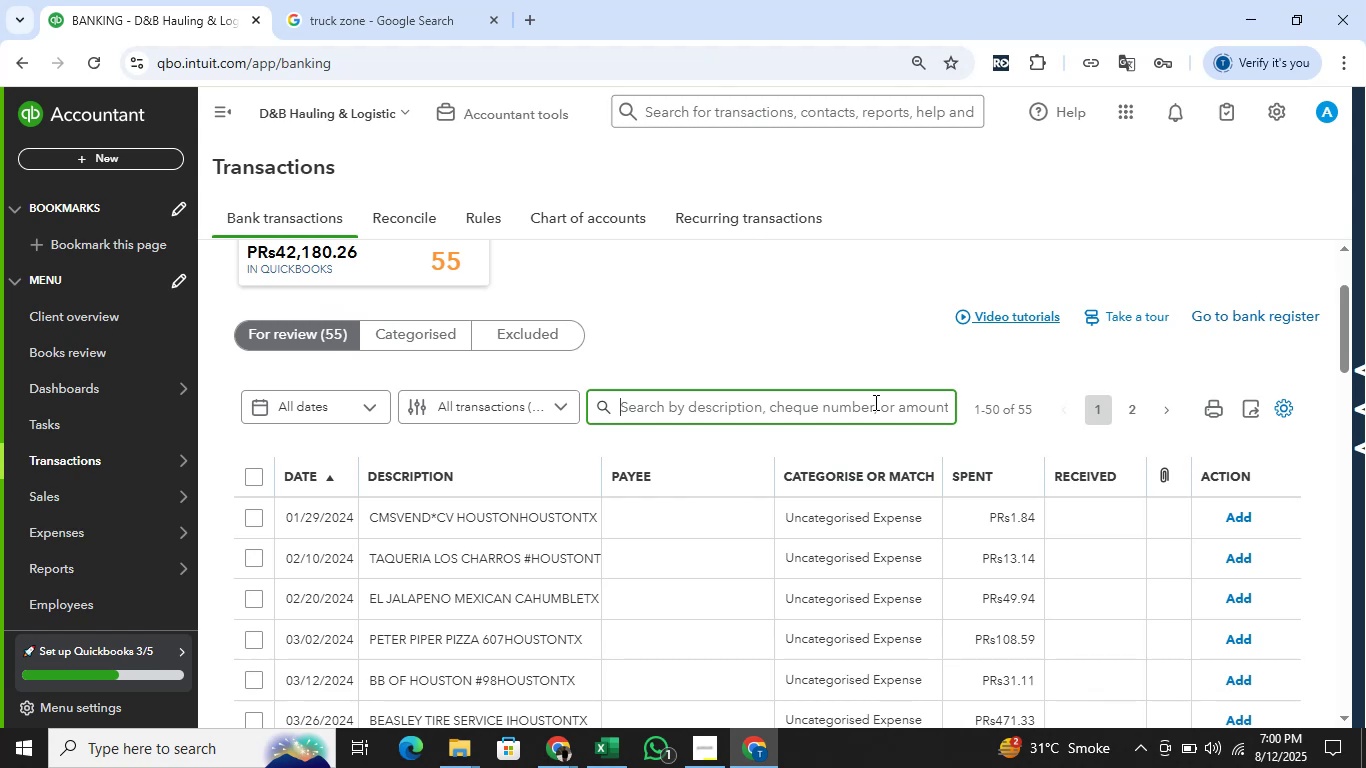 
wait(7.74)
 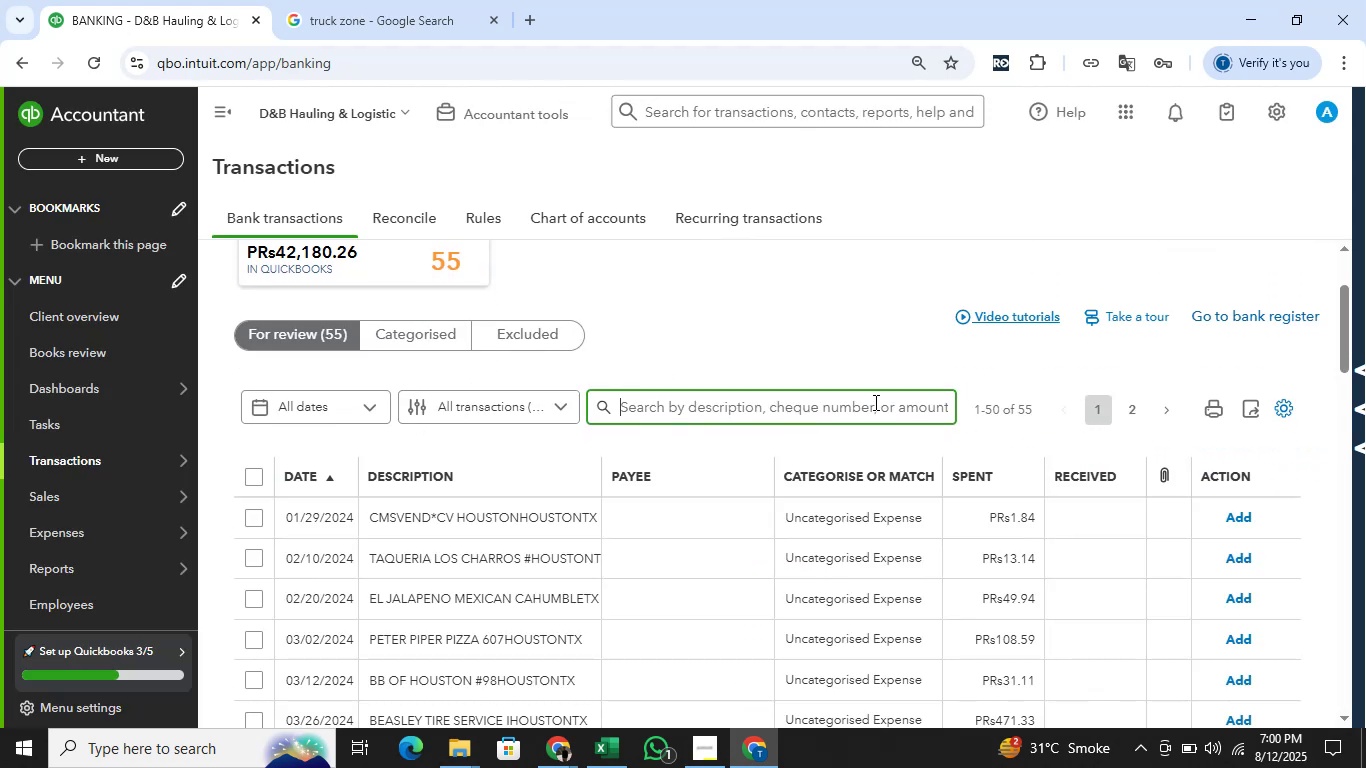 
scroll: coordinate [874, 402], scroll_direction: down, amount: 2.0
 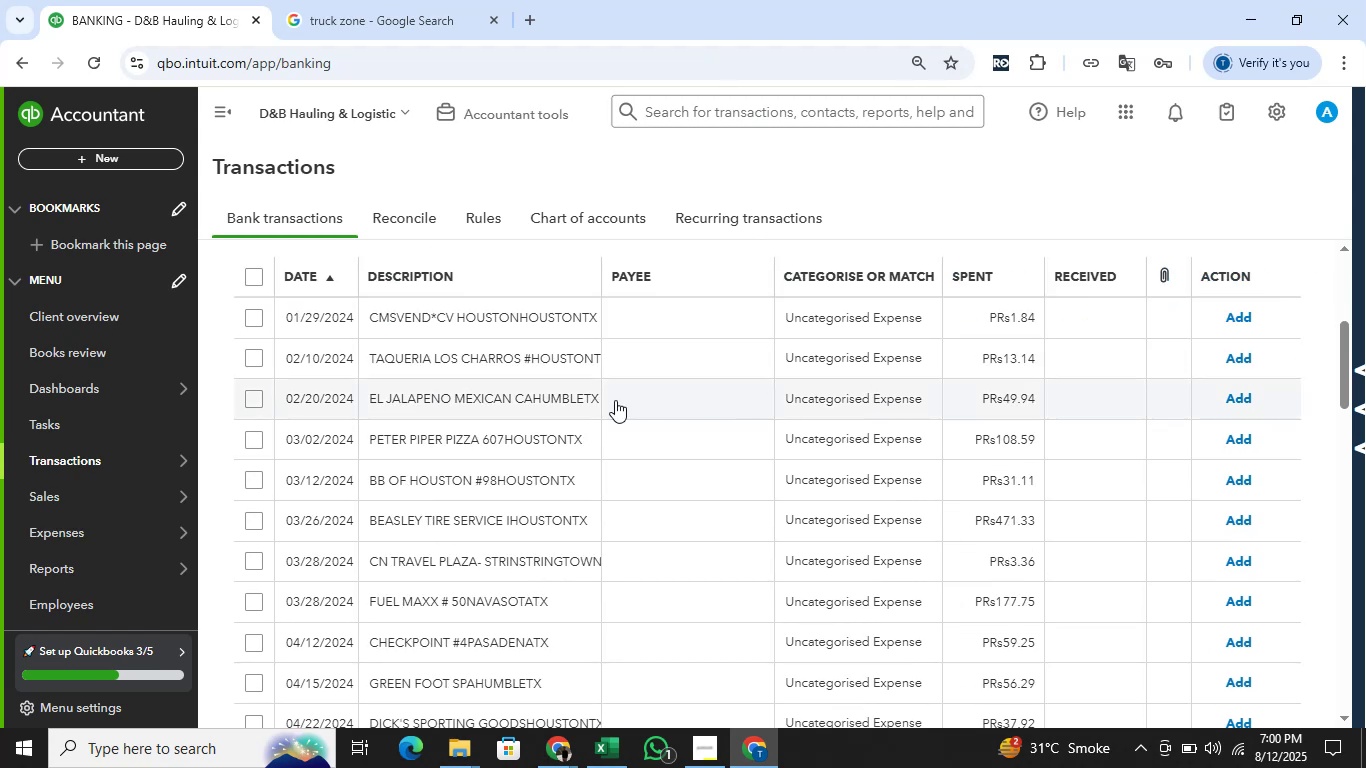 
scroll: coordinate [646, 414], scroll_direction: up, amount: 2.0
 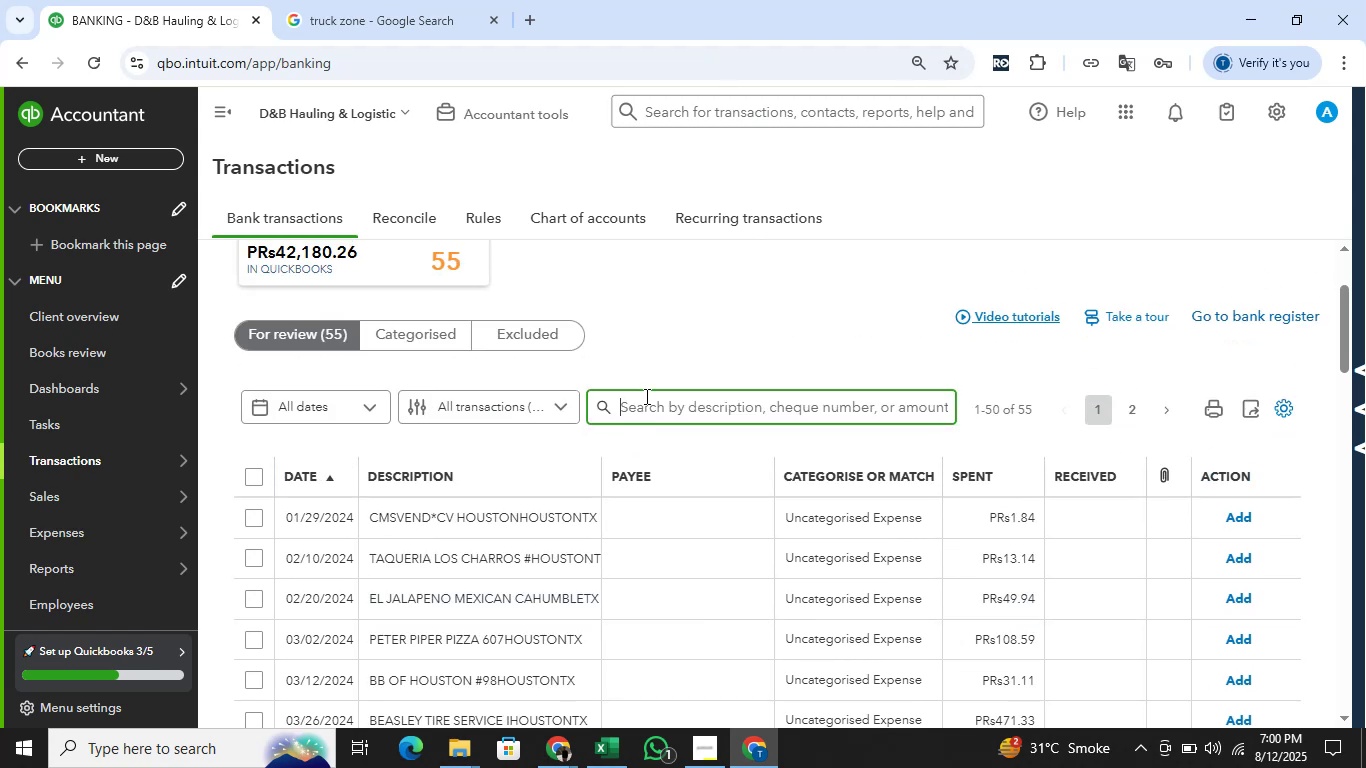 
left_click([668, 400])
 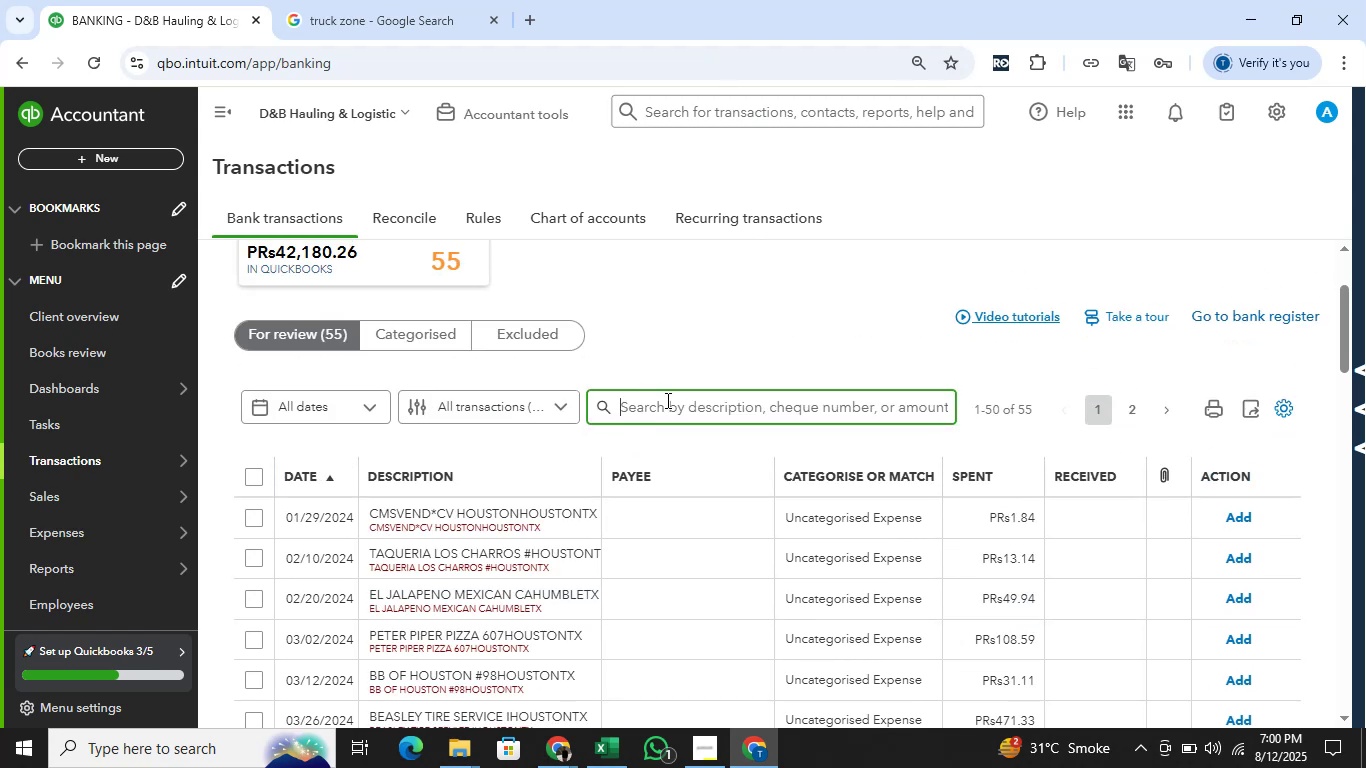 
type(peter piper)
 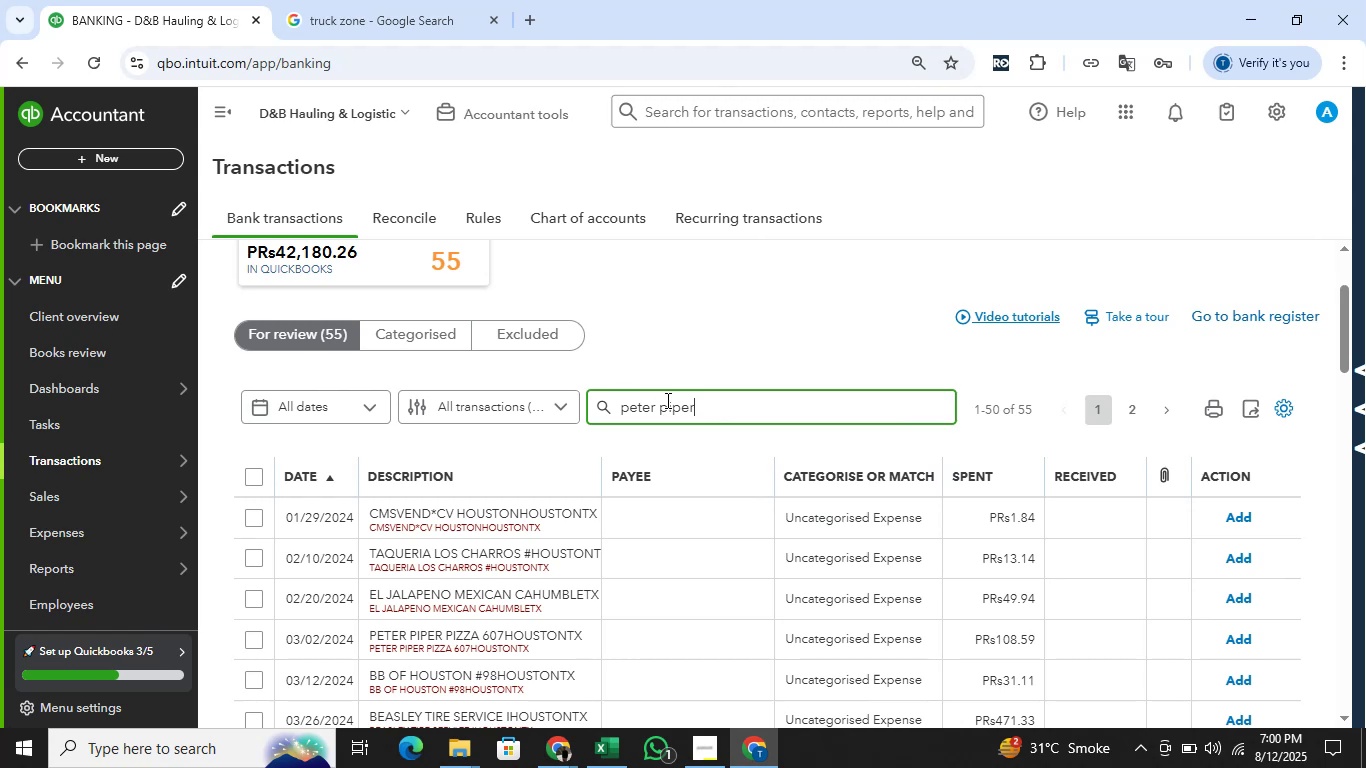 
key(Enter)
 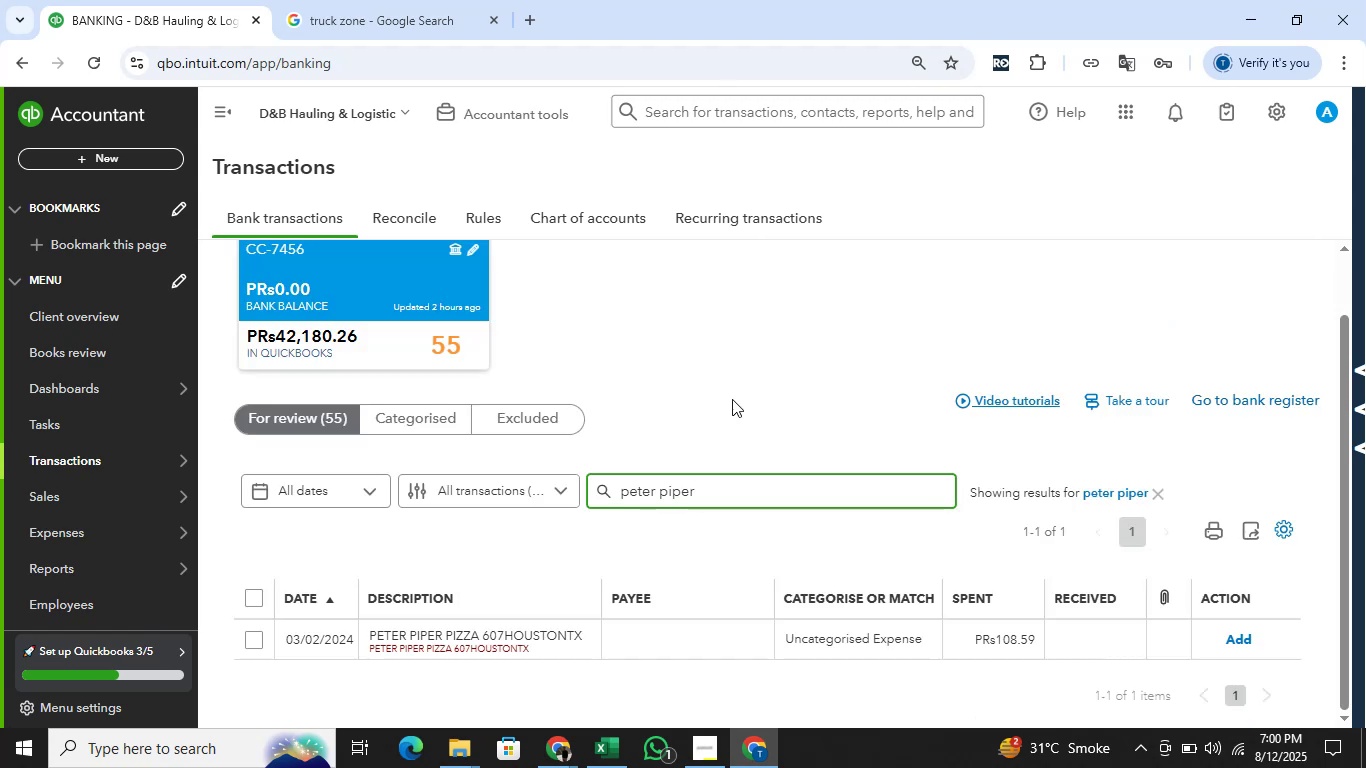 
key(Alt+Tab)
 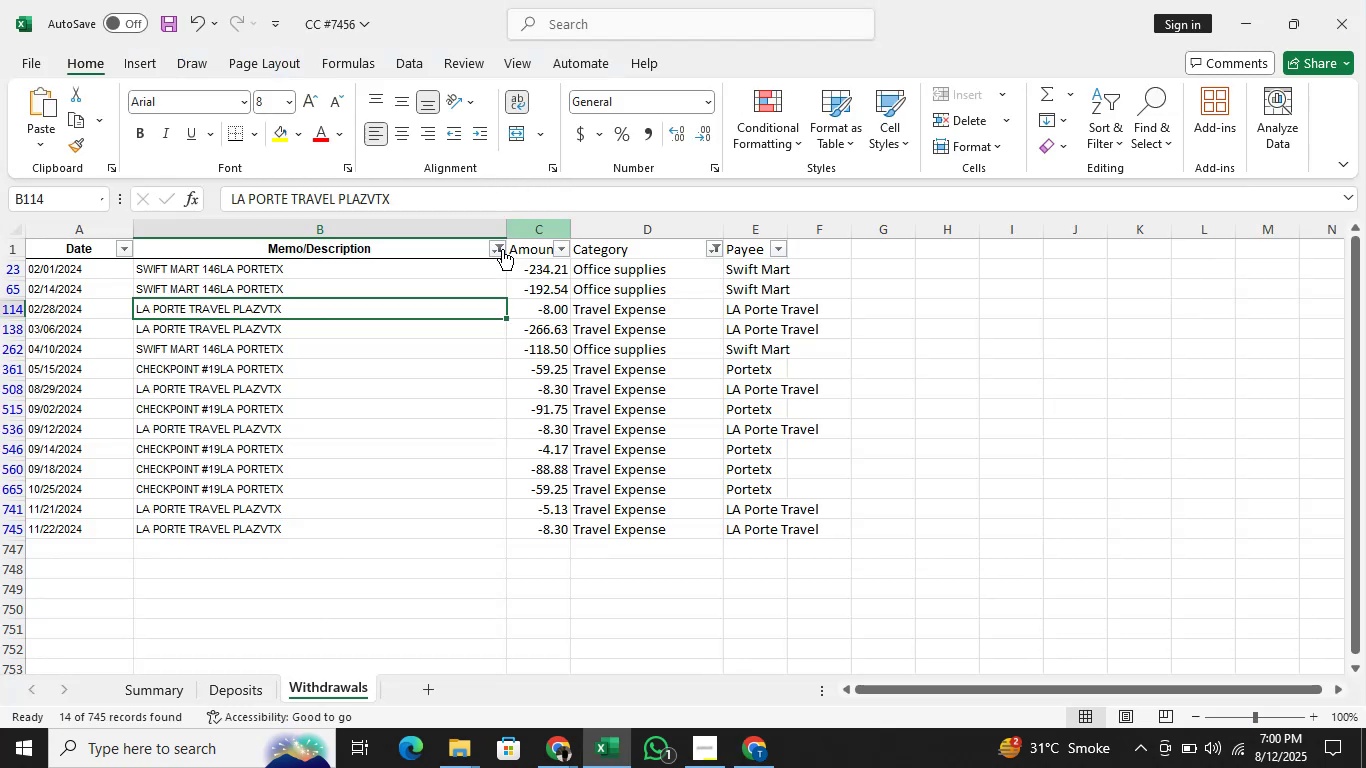 
left_click([497, 246])
 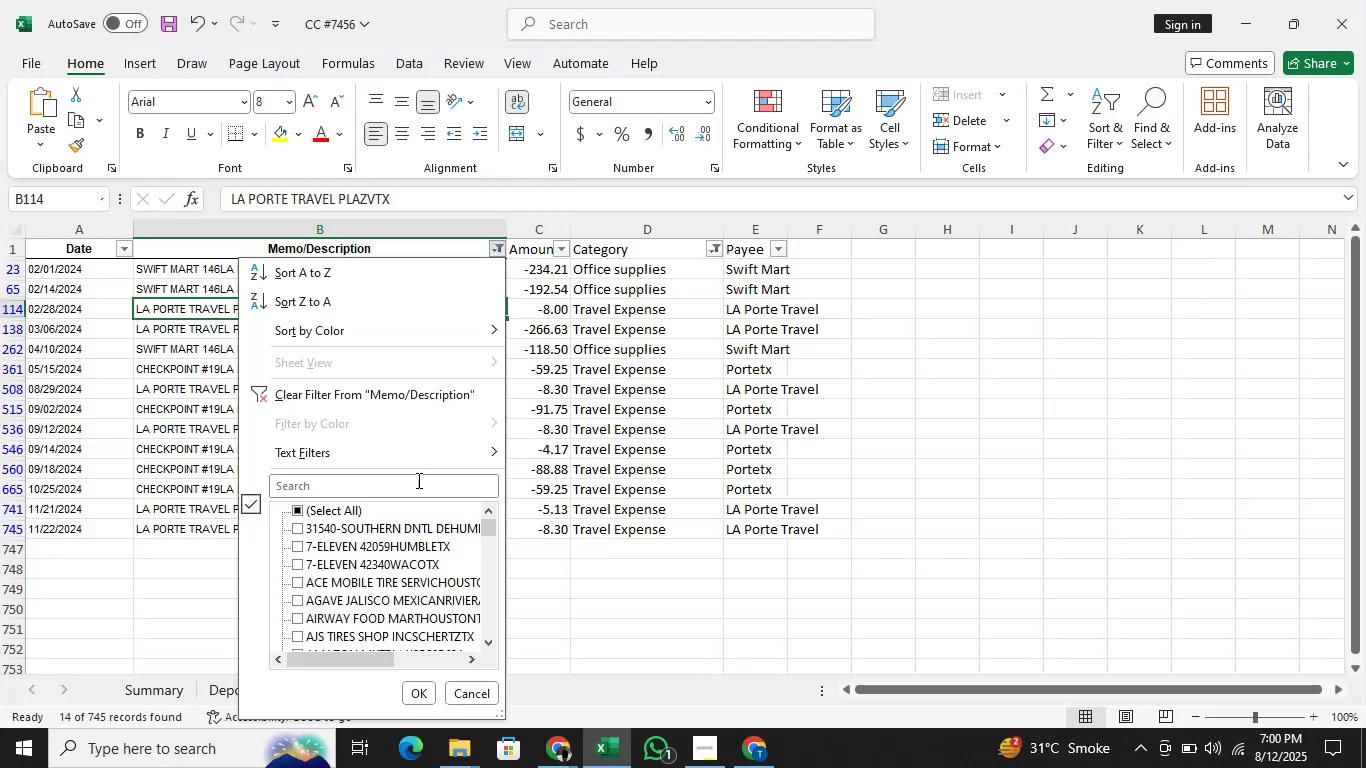 
left_click([416, 482])
 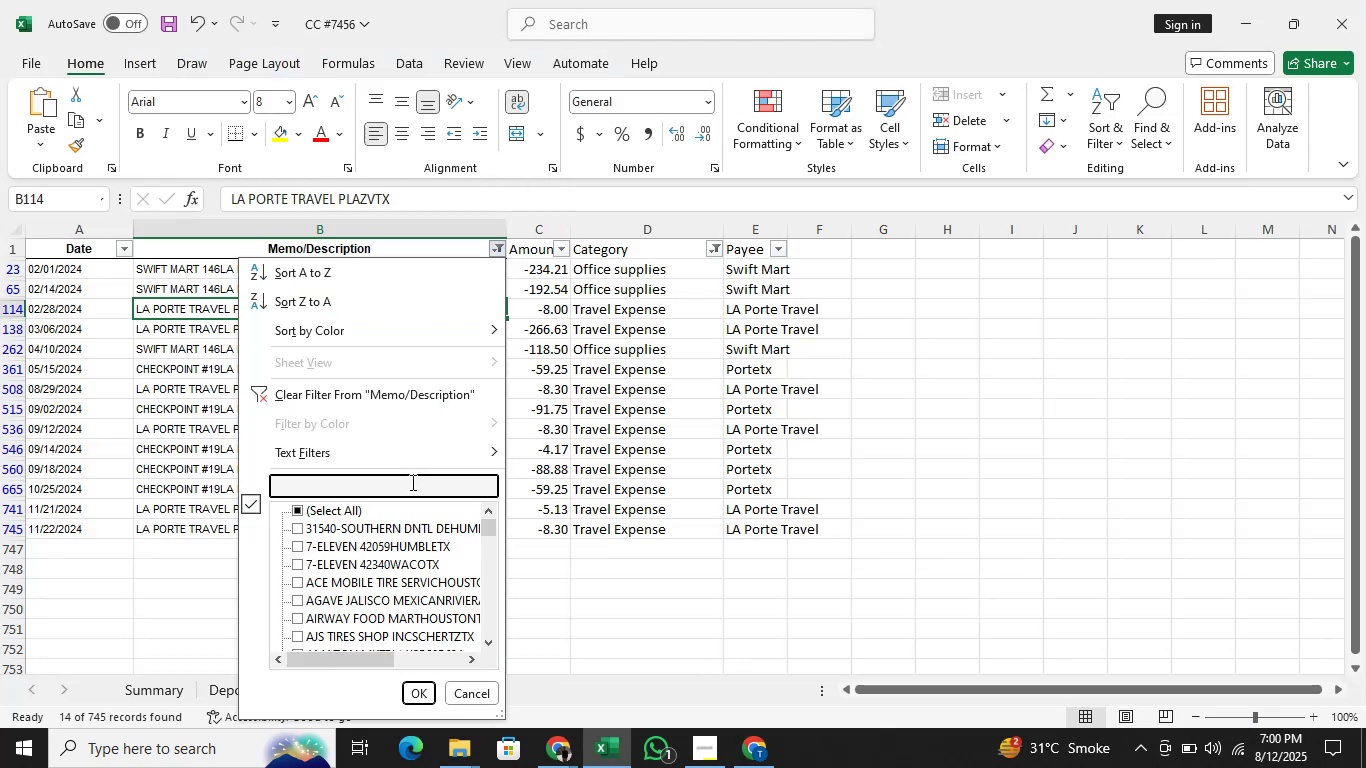 
type(peter iper)
 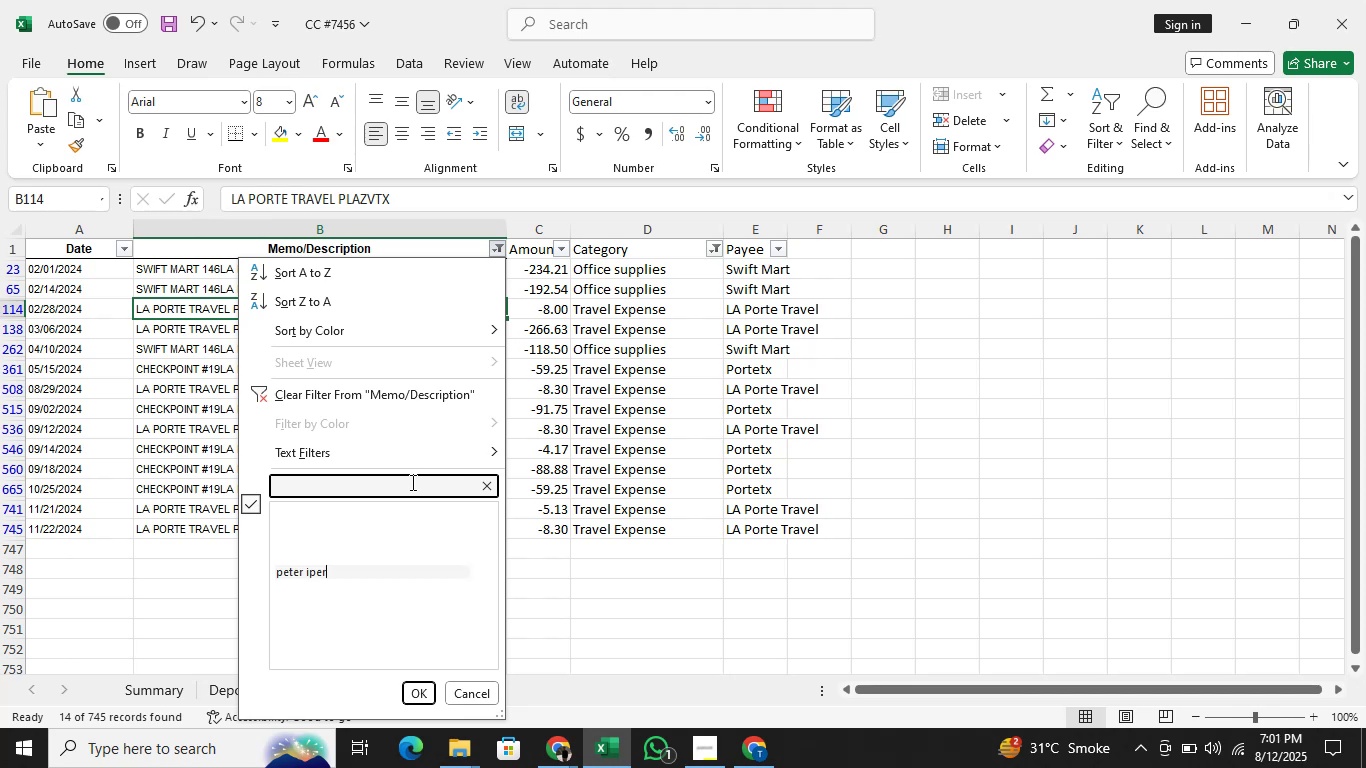 
key(ArrowLeft)
 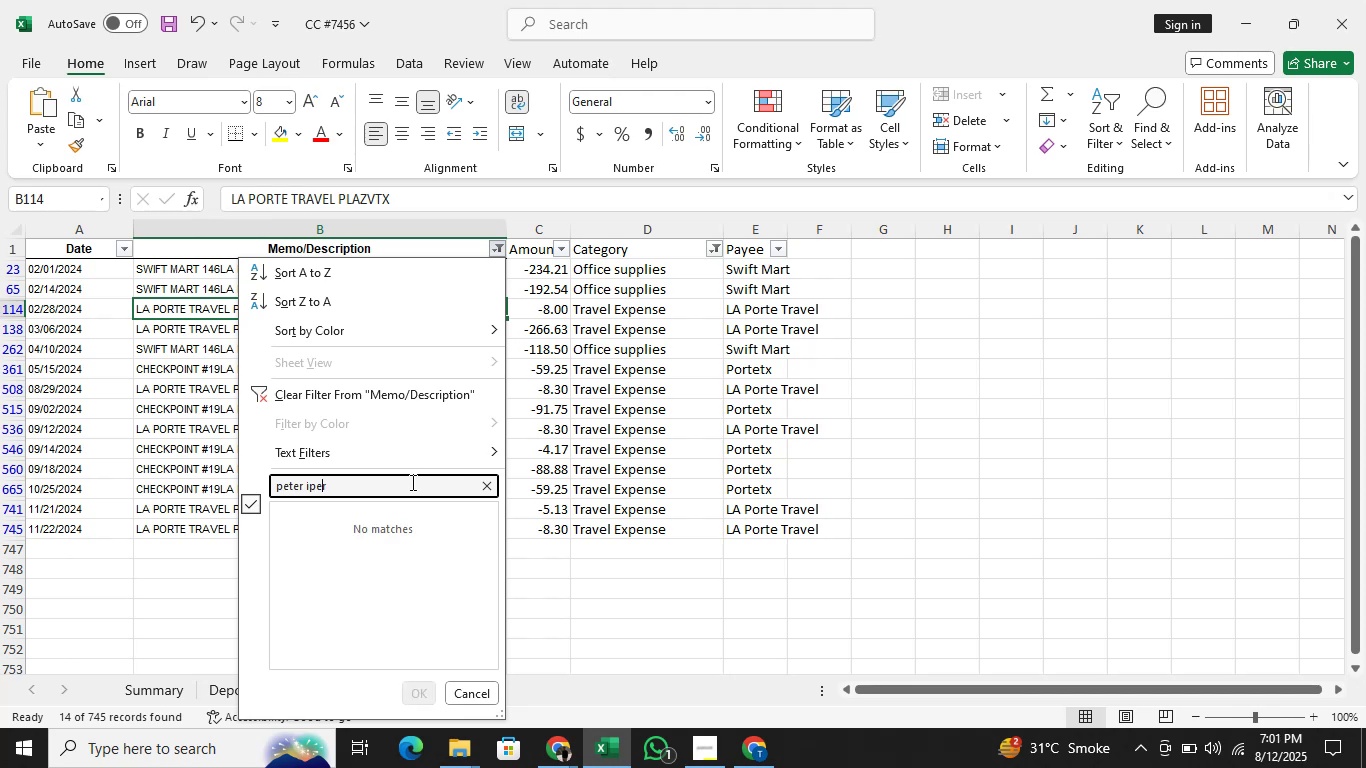 
key(ArrowLeft)
 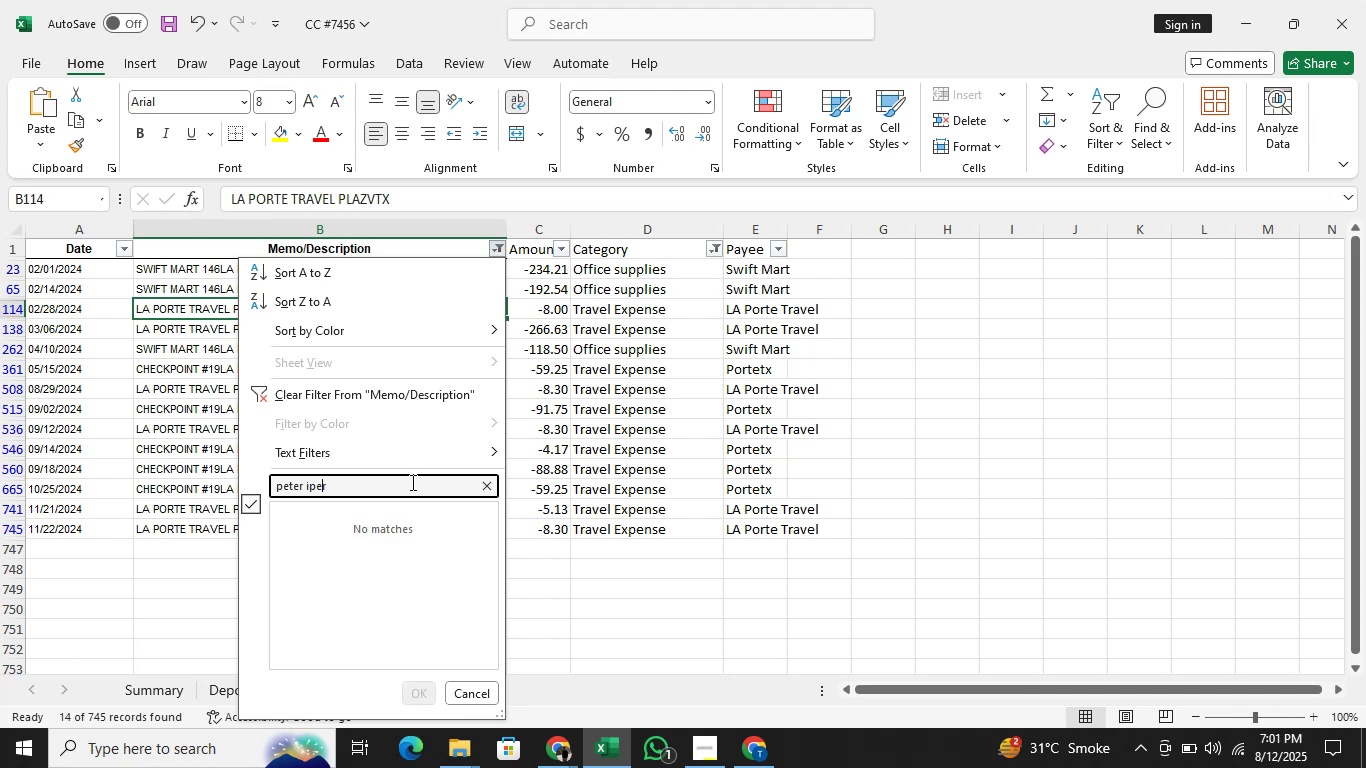 
key(ArrowLeft)
 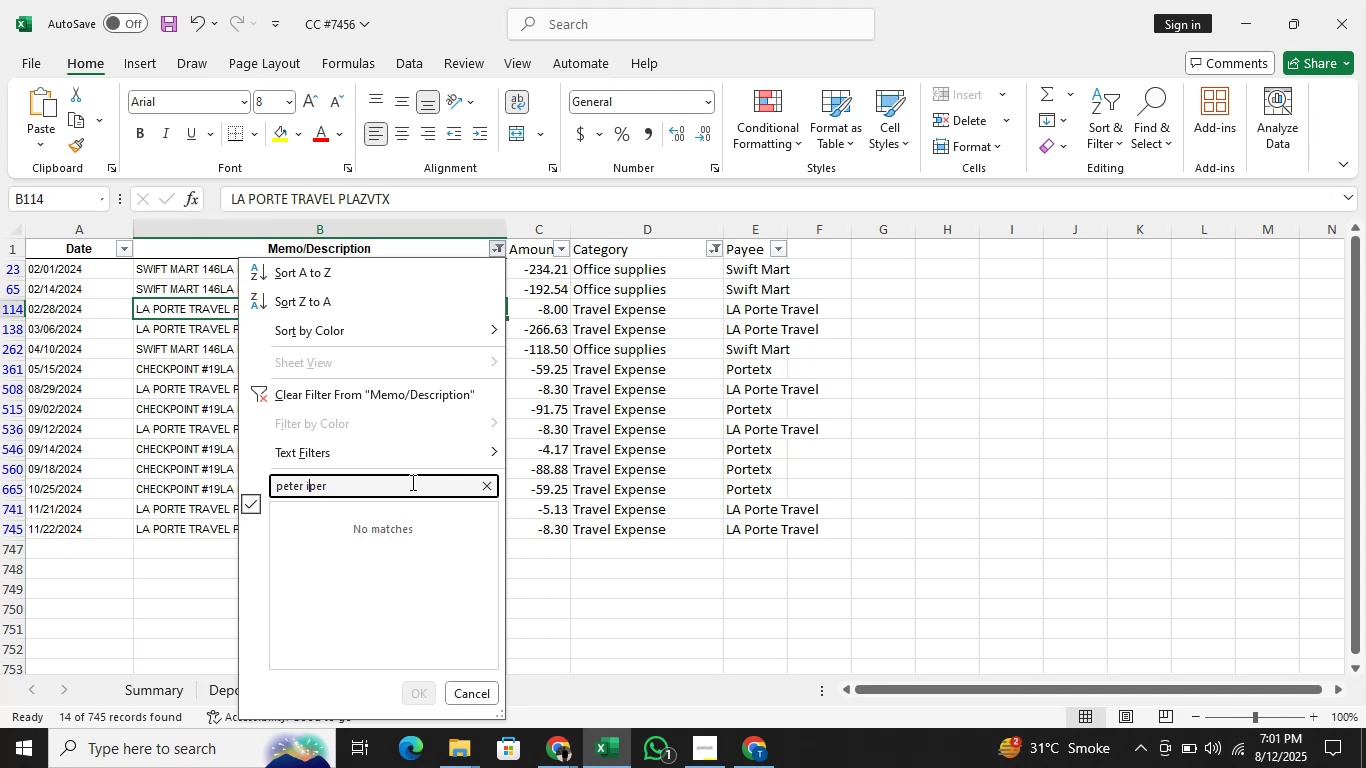 
key(ArrowLeft)
 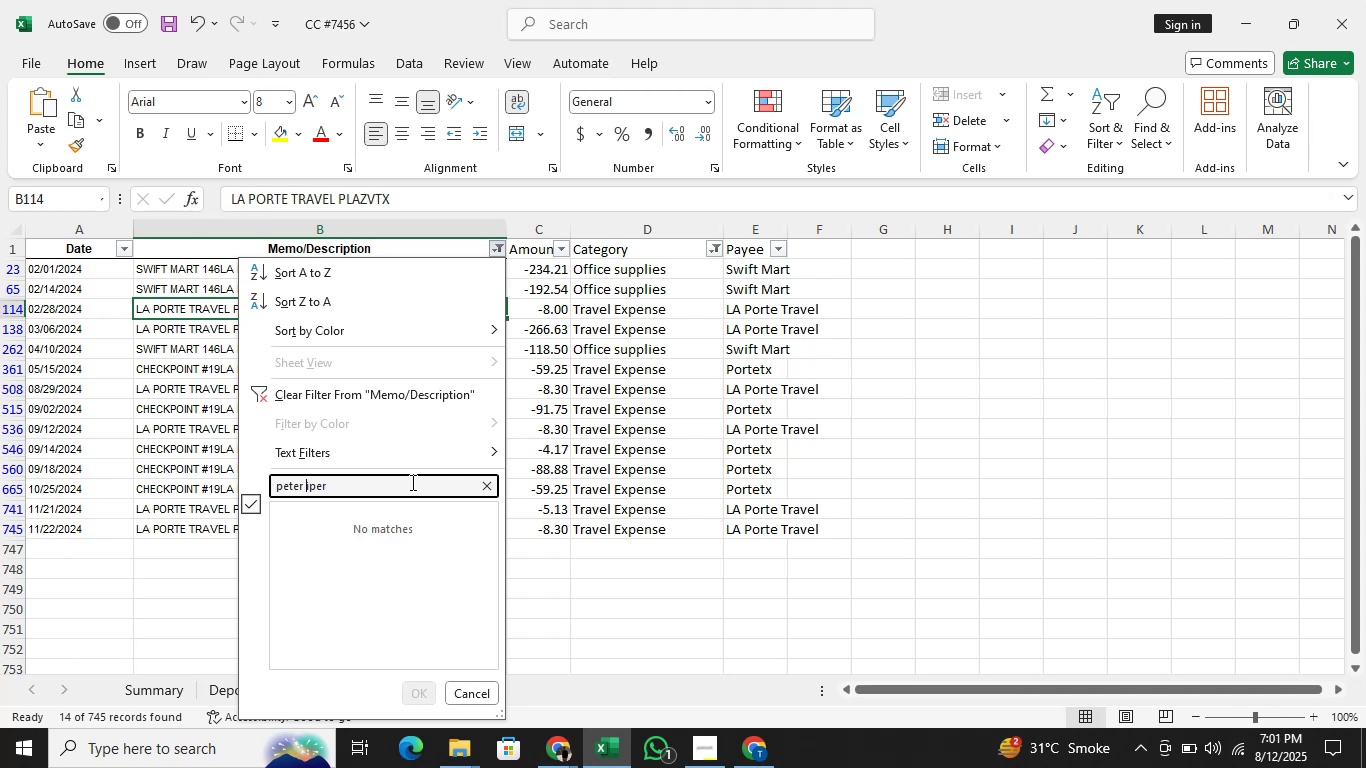 
key(P)
 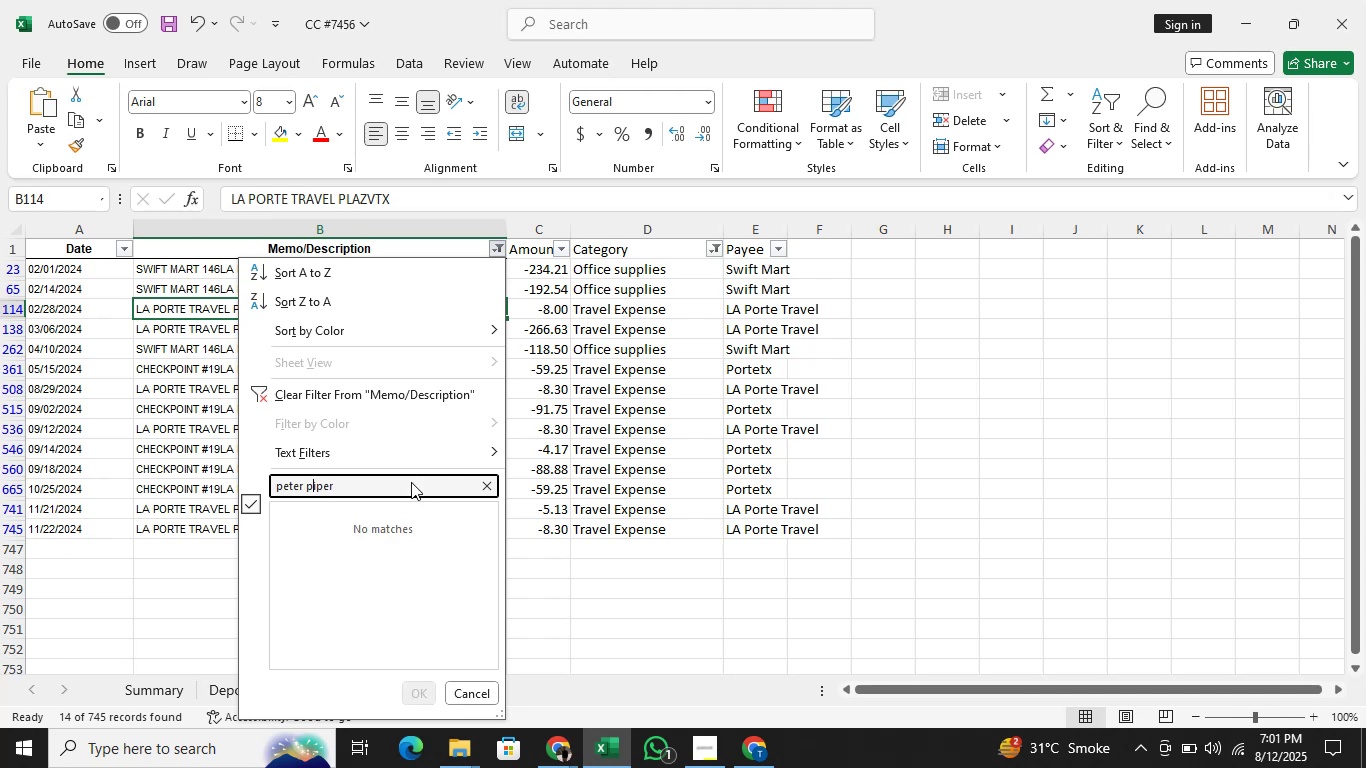 
key(Enter)
 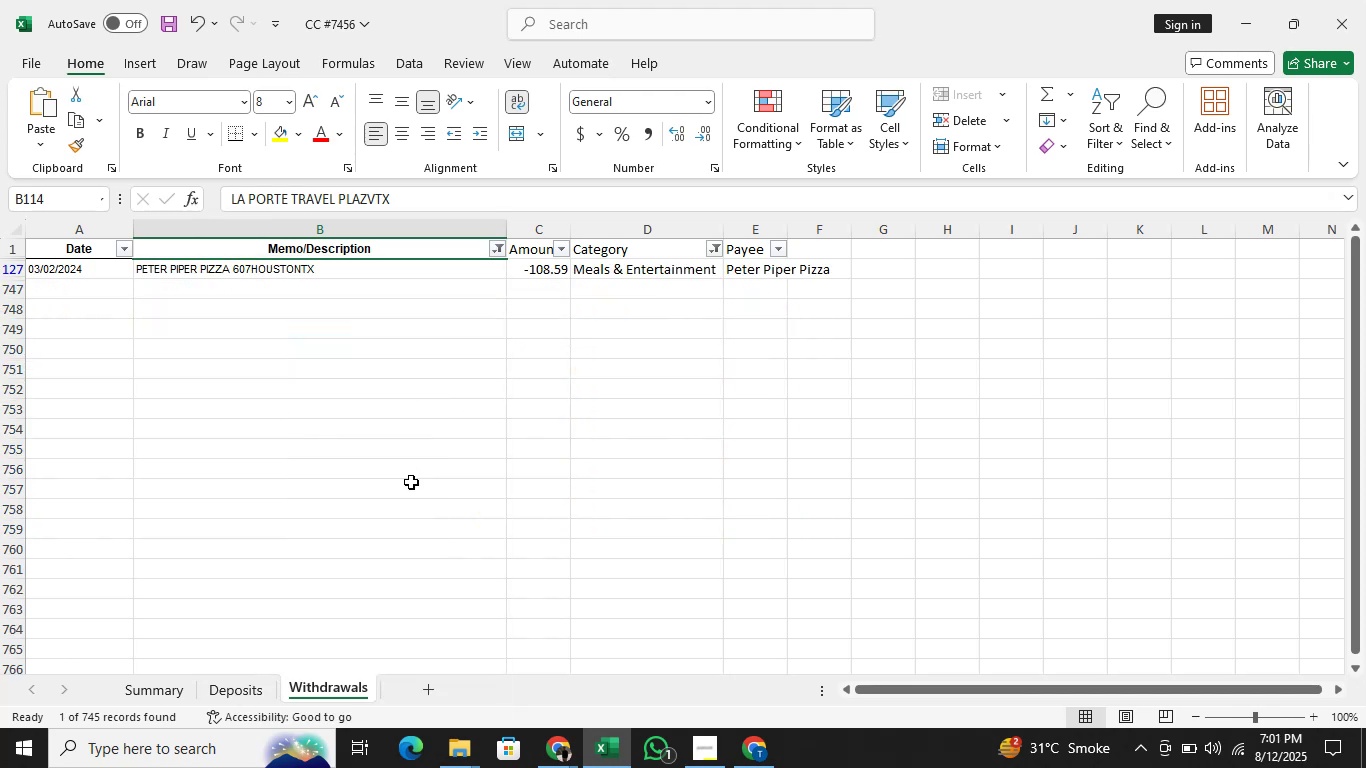 
key(Alt+AltLeft)
 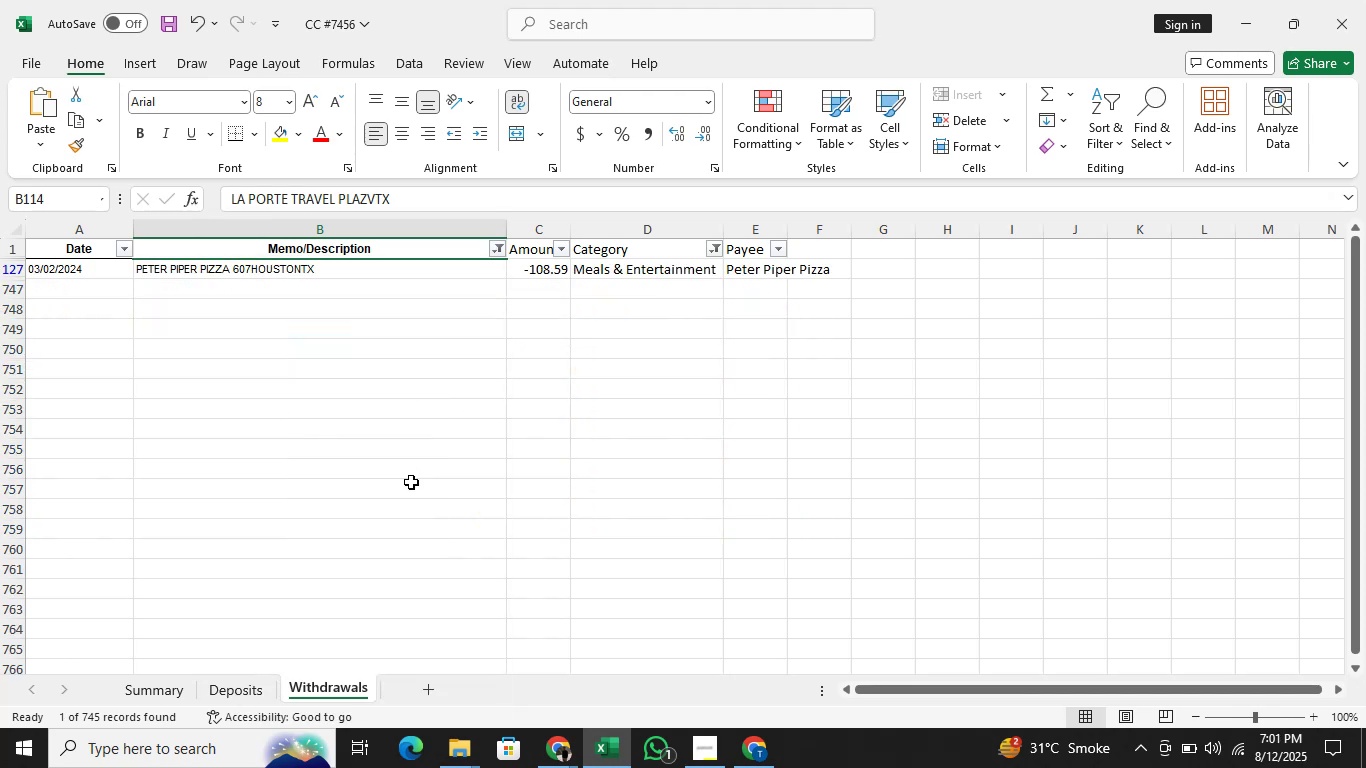 
key(Alt+Tab)
 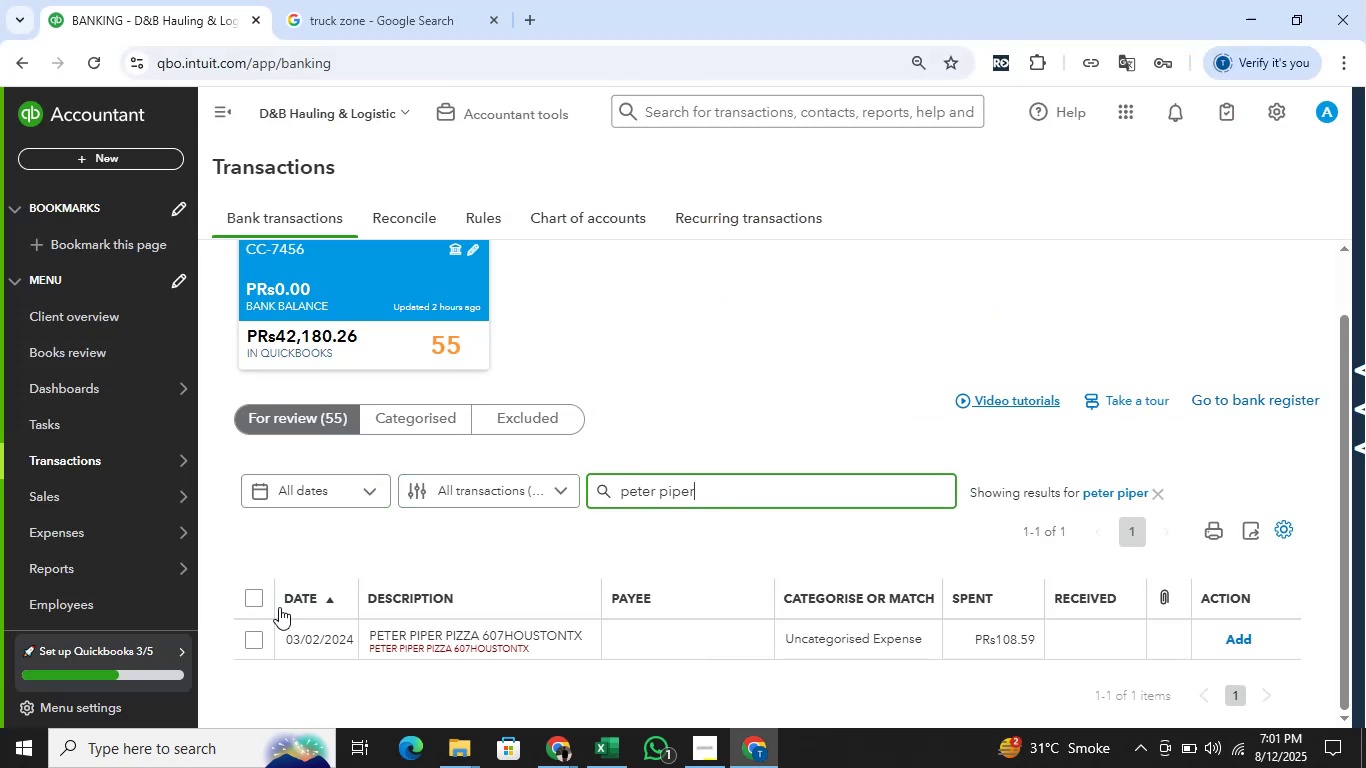 
left_click([252, 594])
 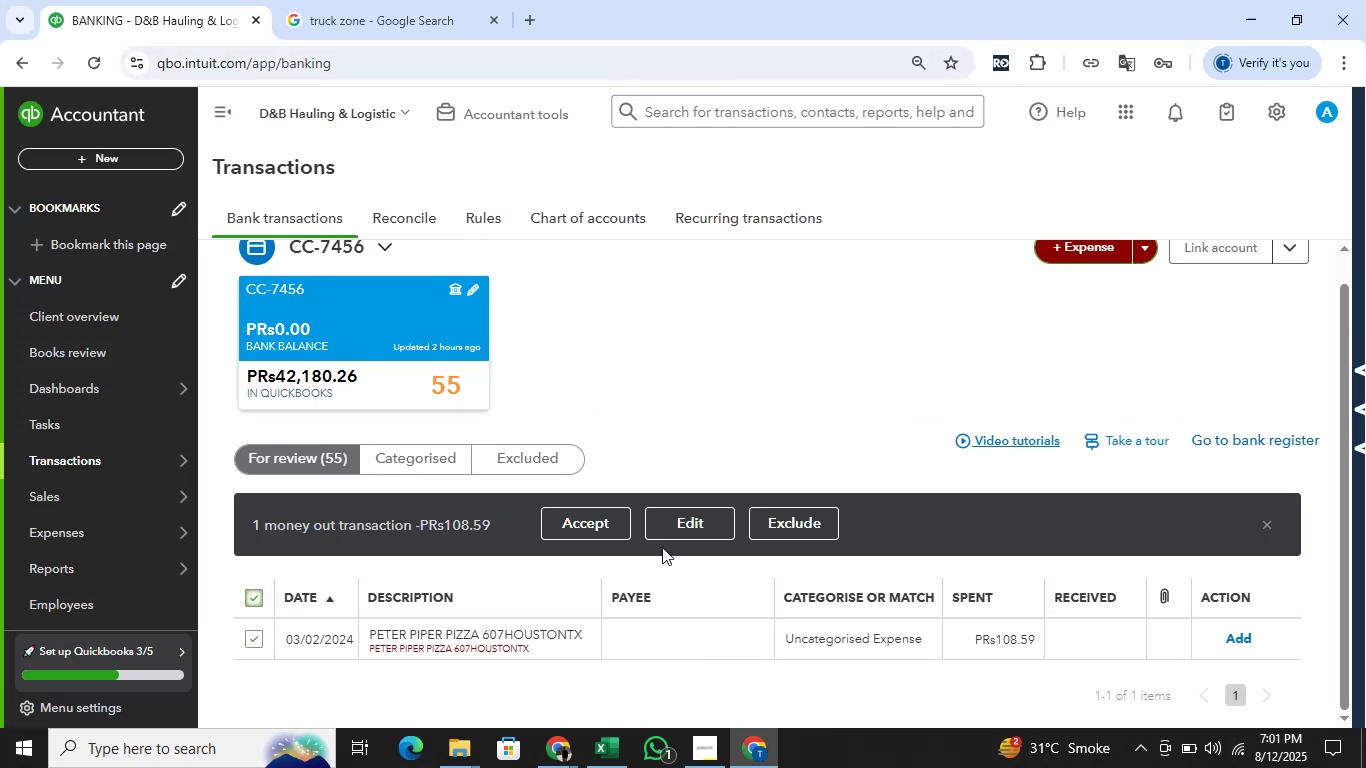 
left_click([662, 535])
 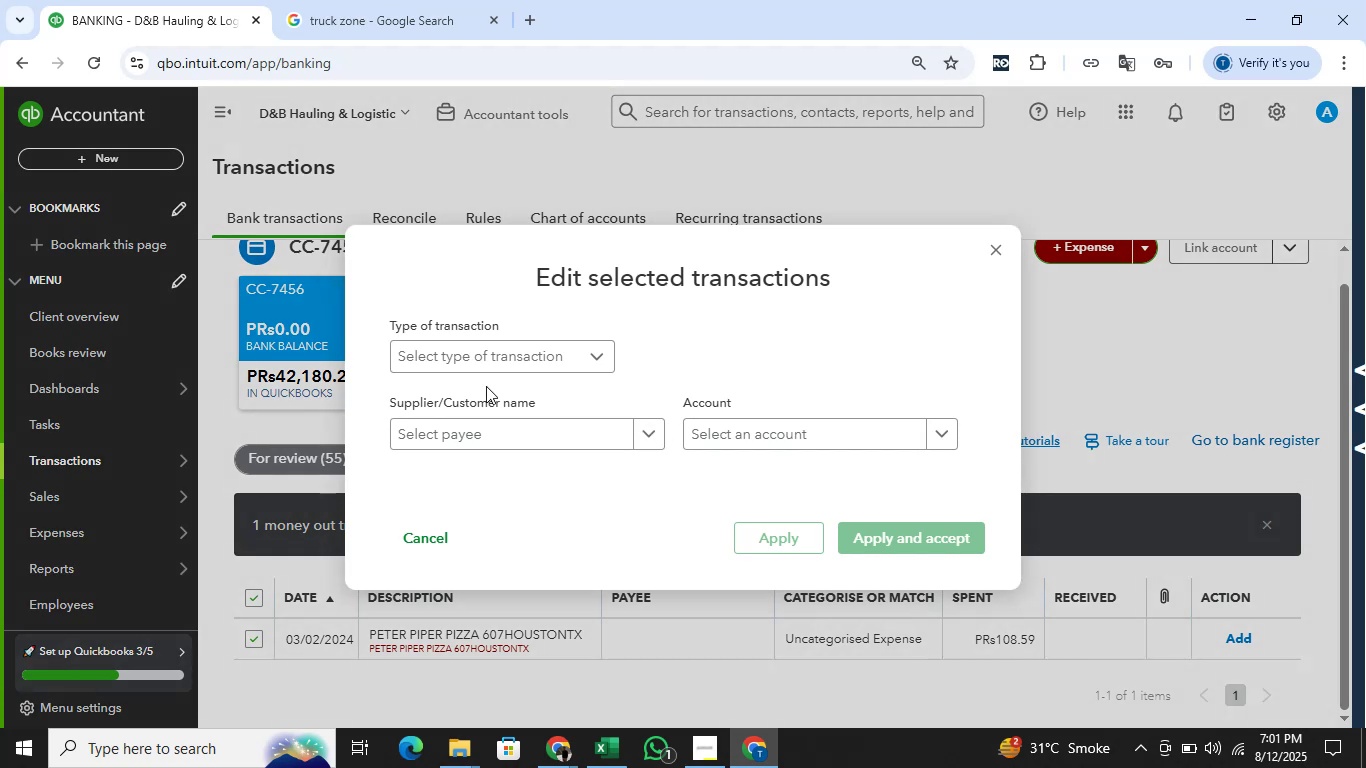 
left_click([488, 348])
 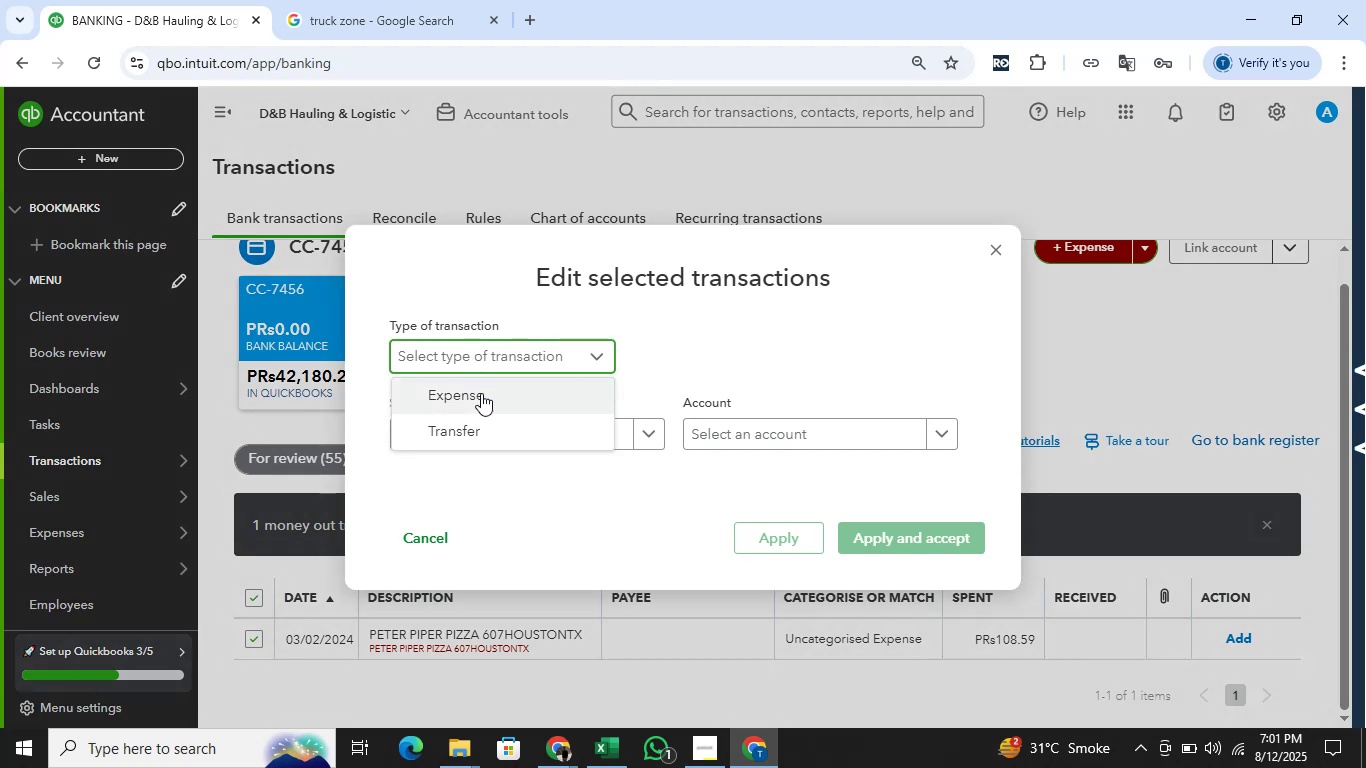 
left_click([482, 398])
 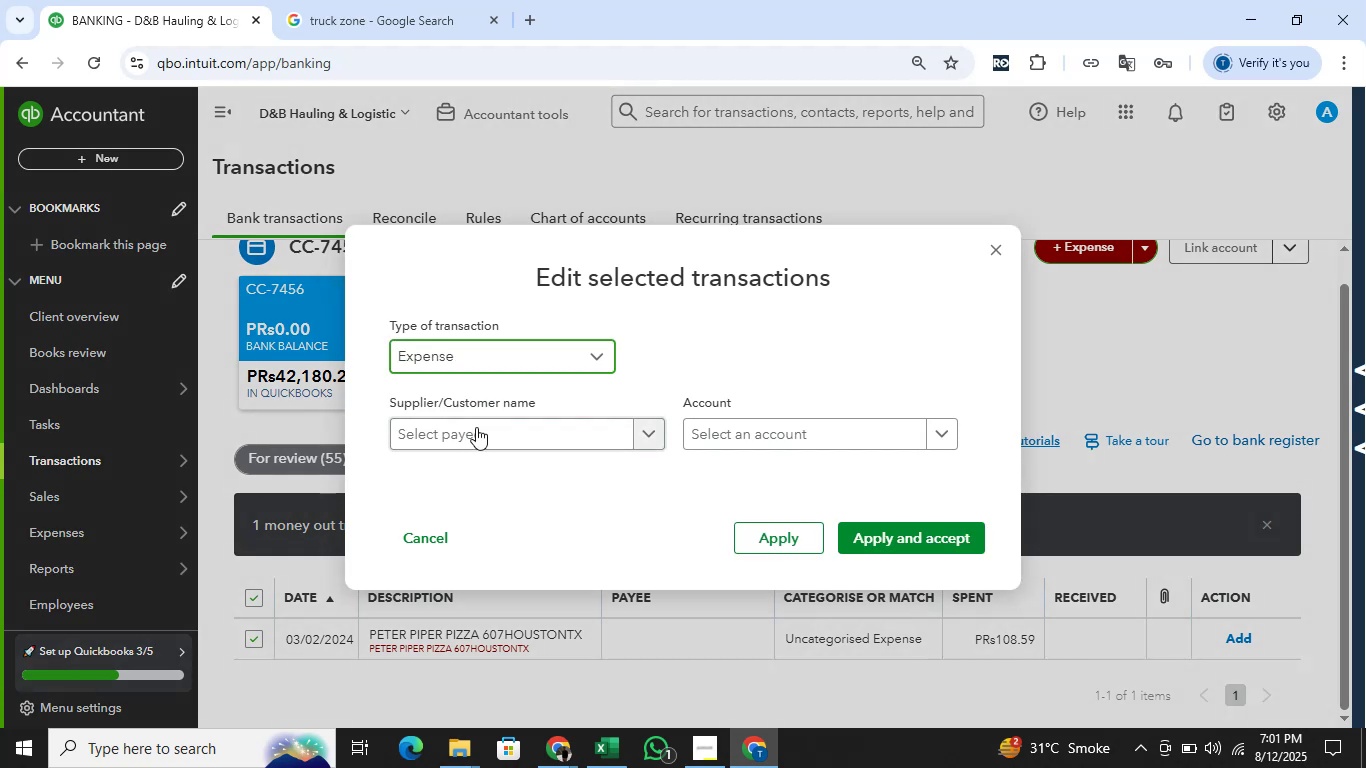 
double_click([476, 427])
 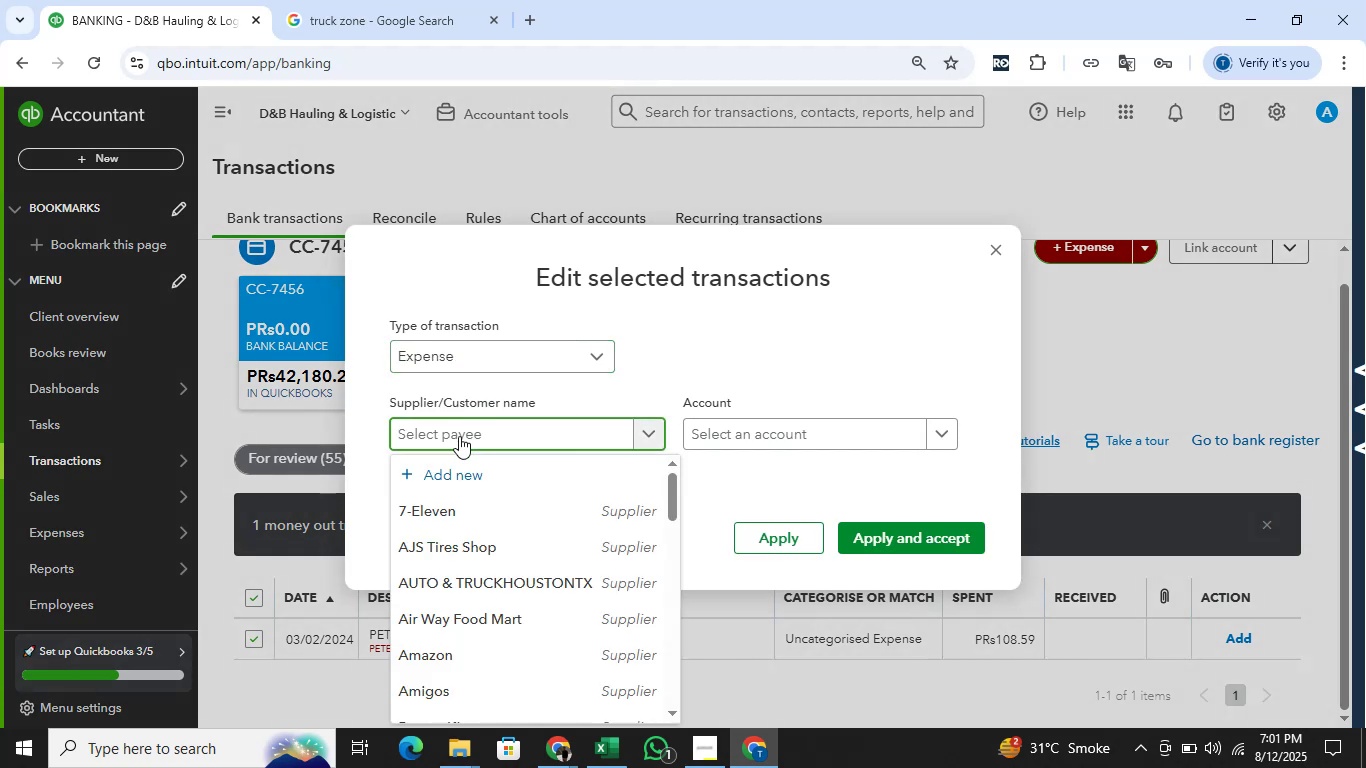 
type(Pi)
key(Backspace)
type(eter)
 